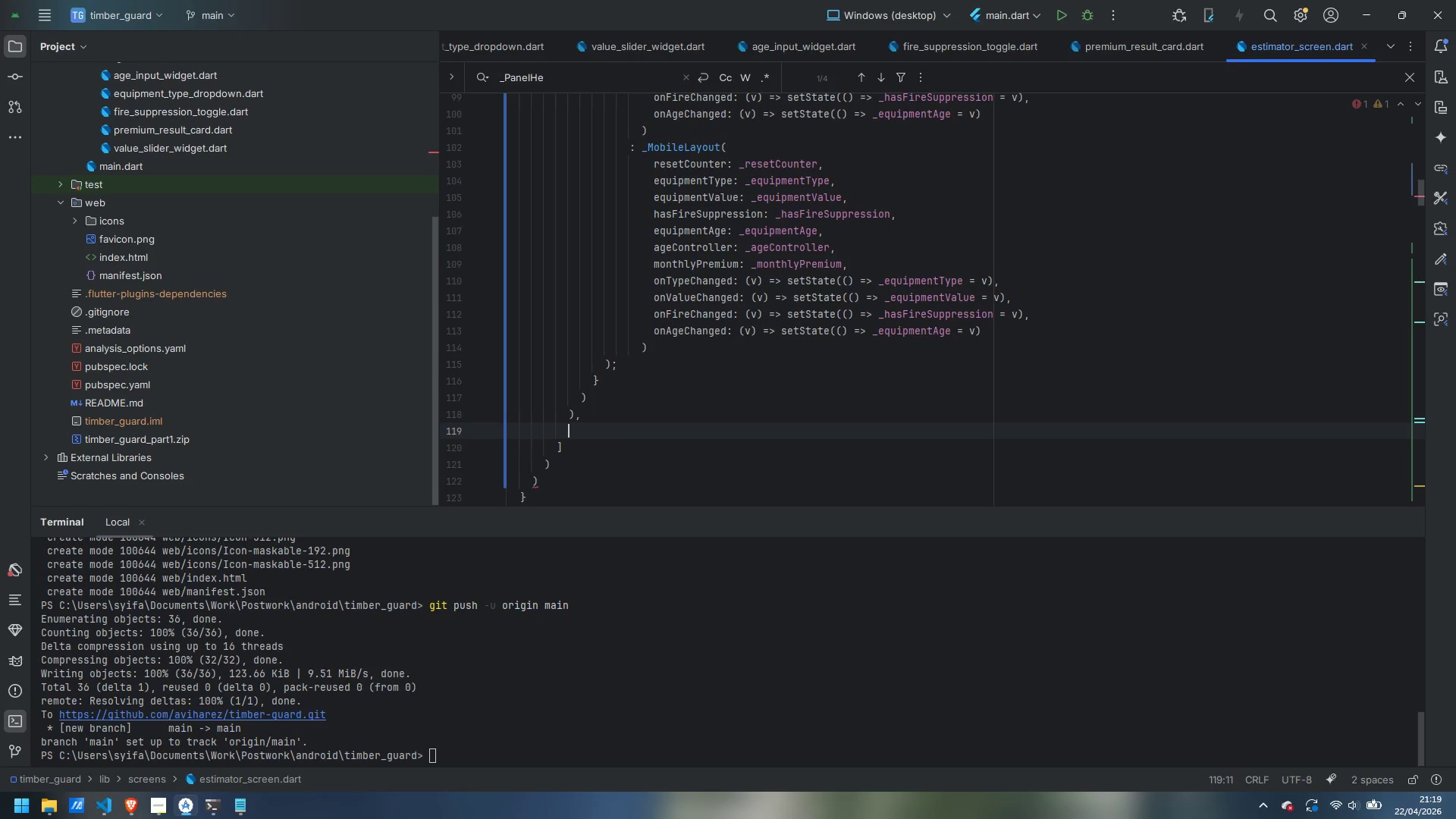 
type(const _Footer())
 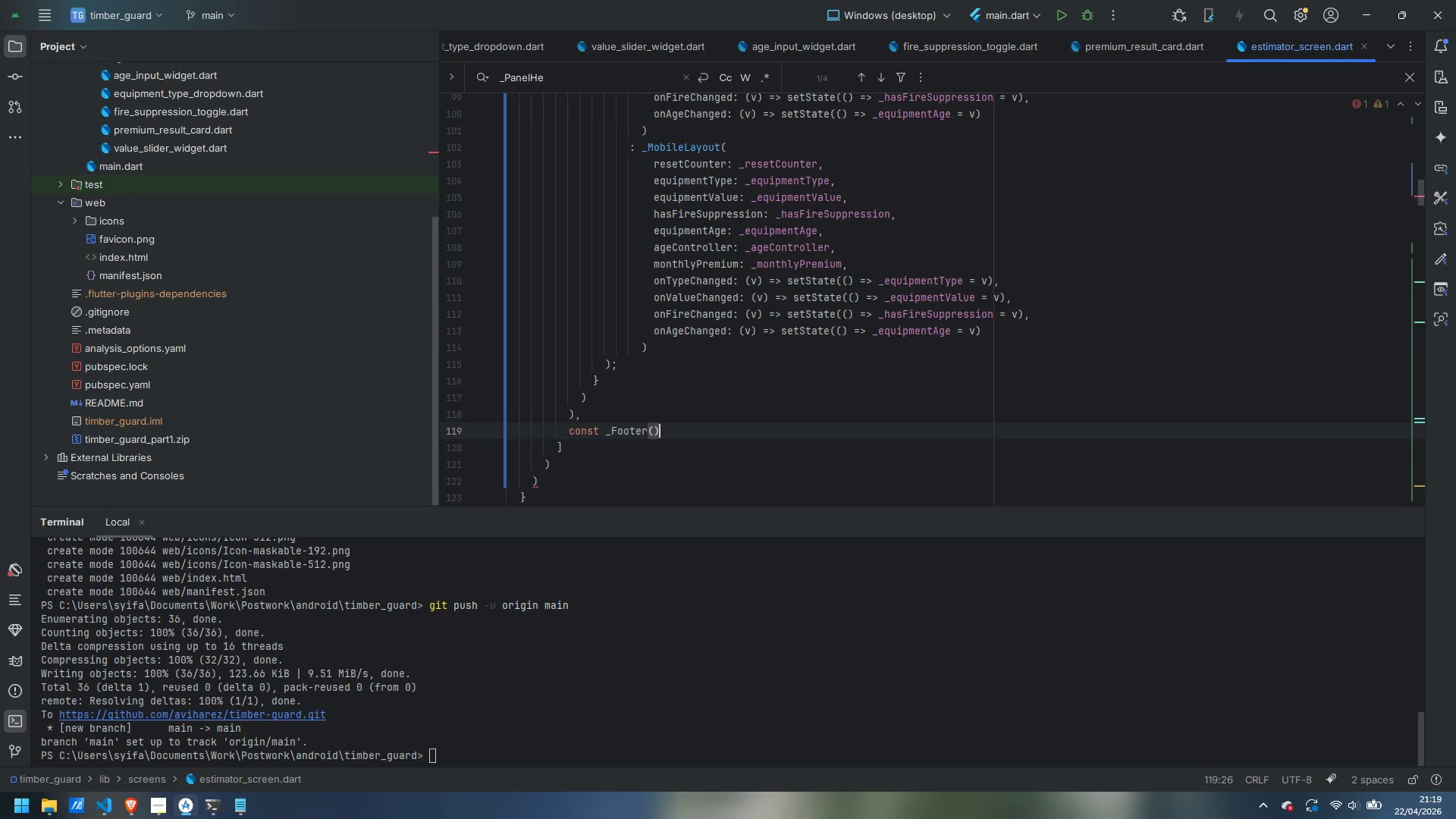 
left_click([580, 479])
 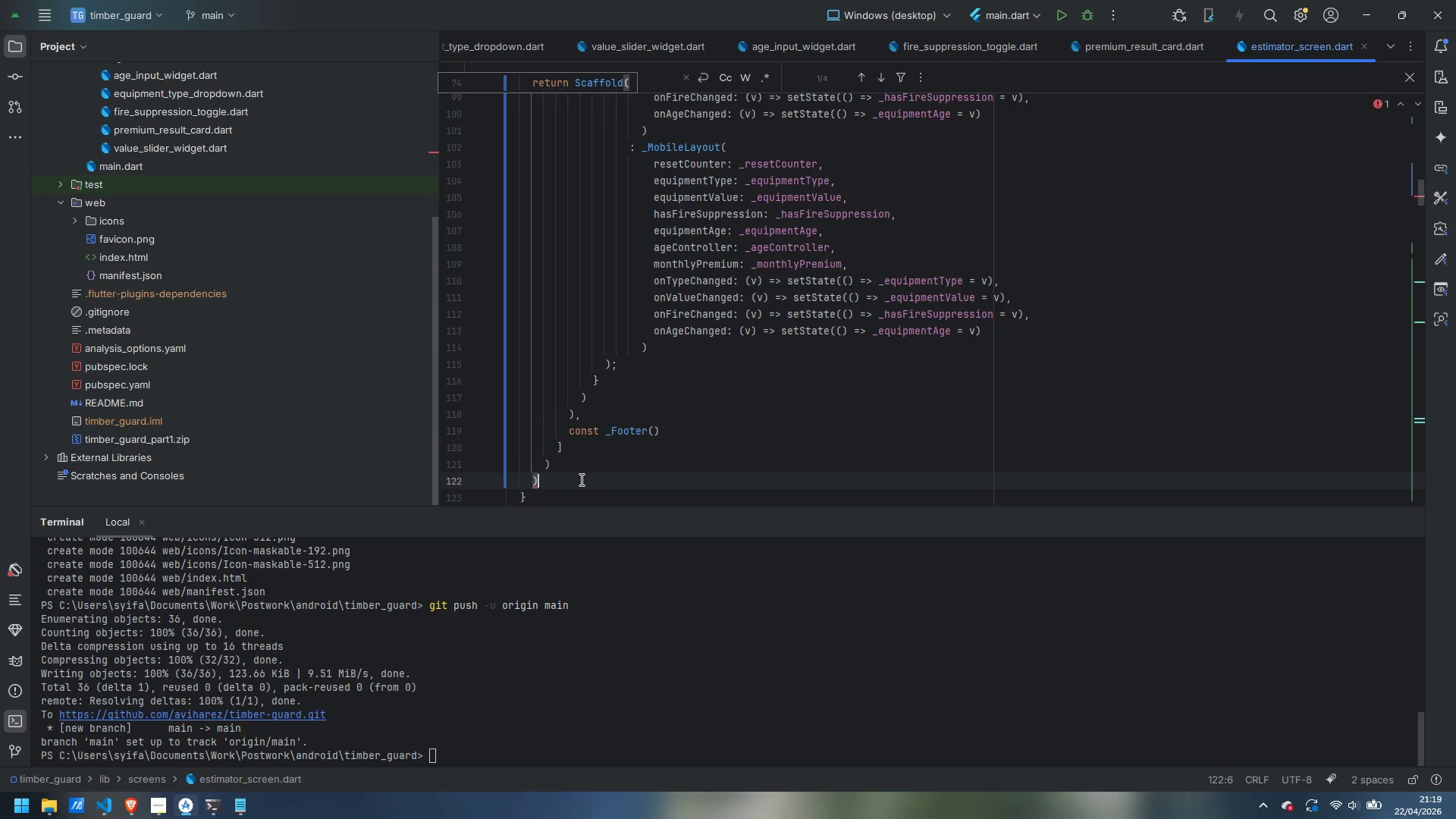 
key(Semicolon)
 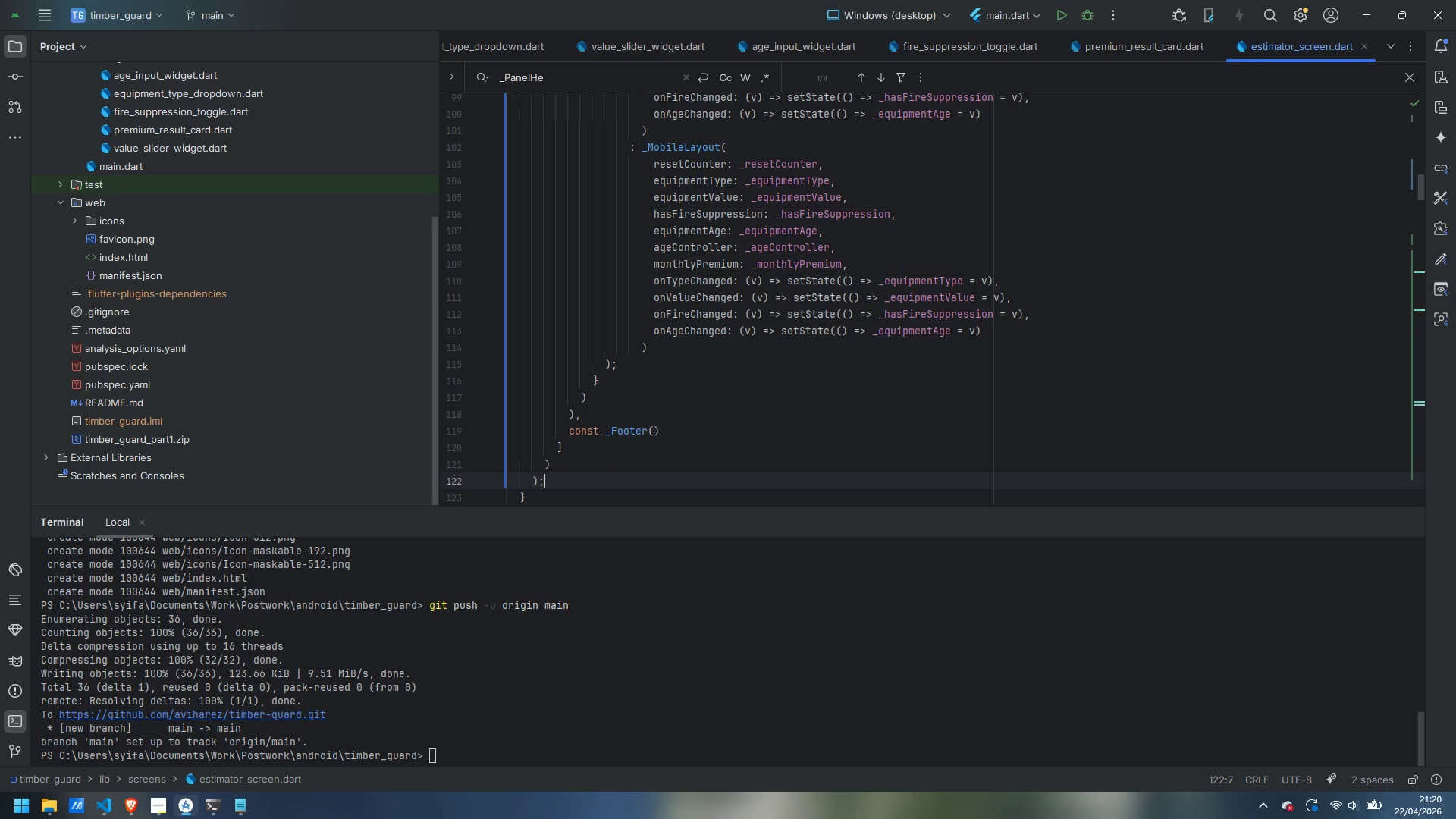 
wait(41.11)
 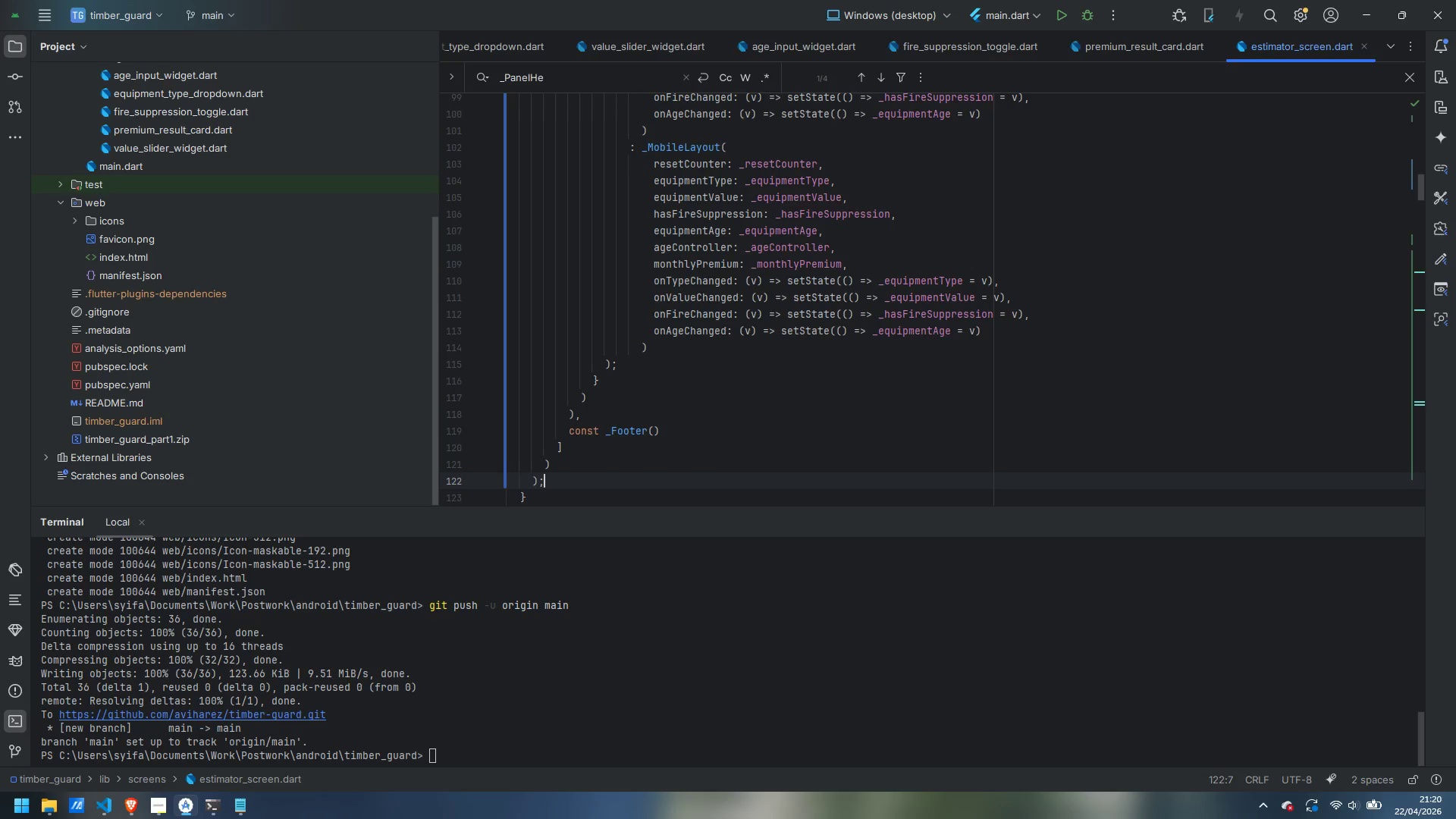 
scroll: coordinate [581, 417], scroll_direction: down, amount: 2.0
 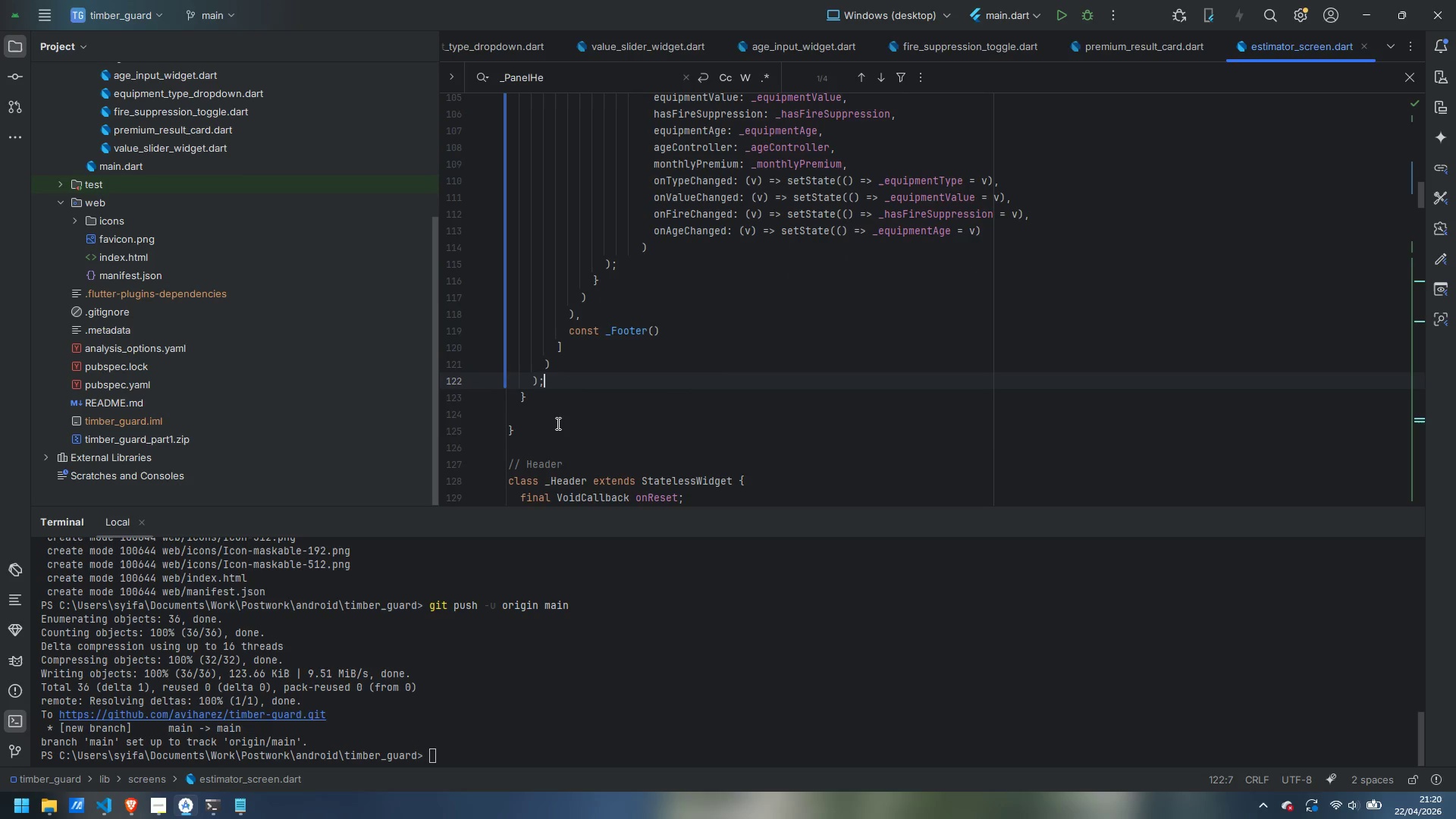 
left_click([543, 412])
 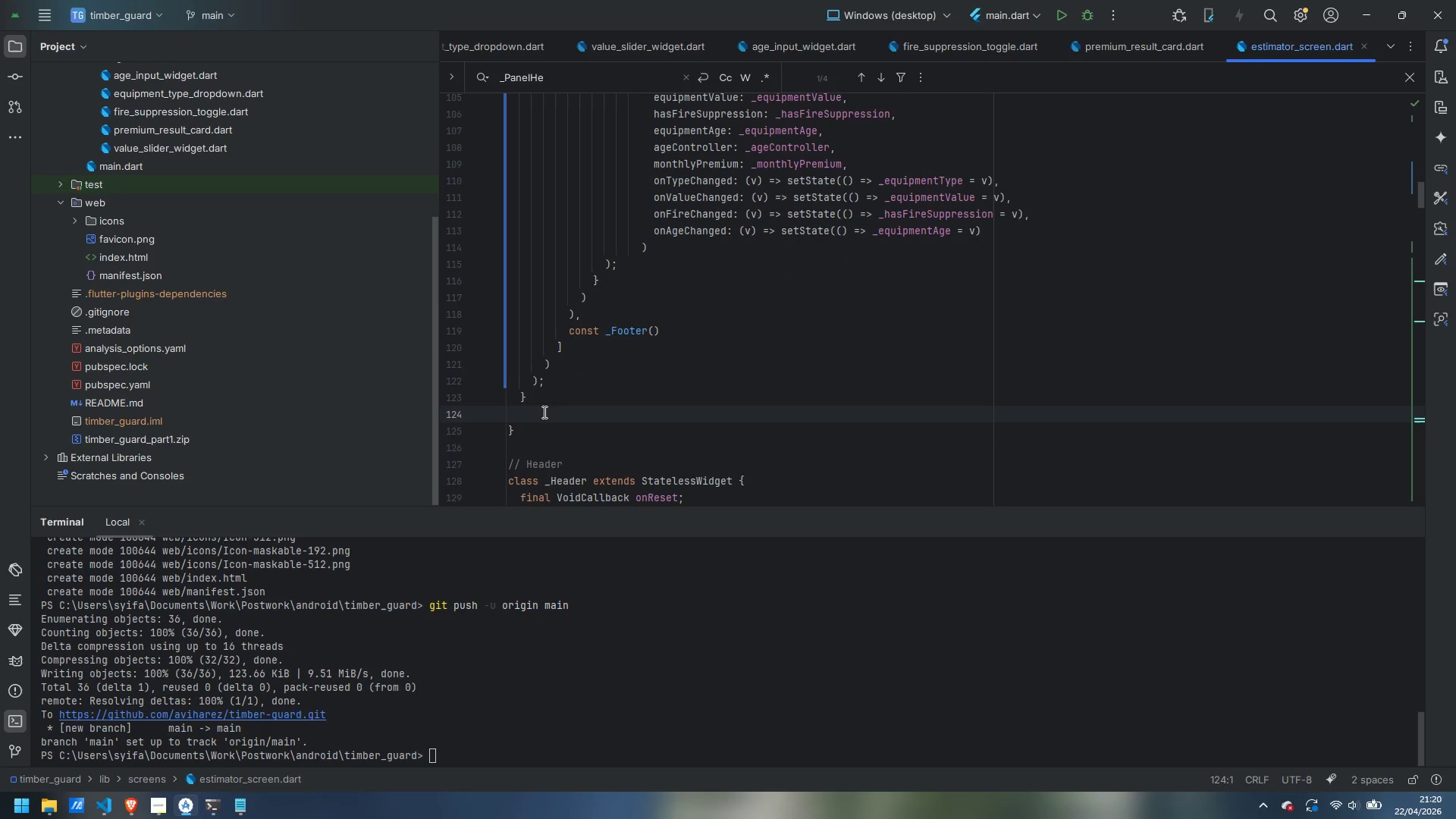 
key(Backspace)
 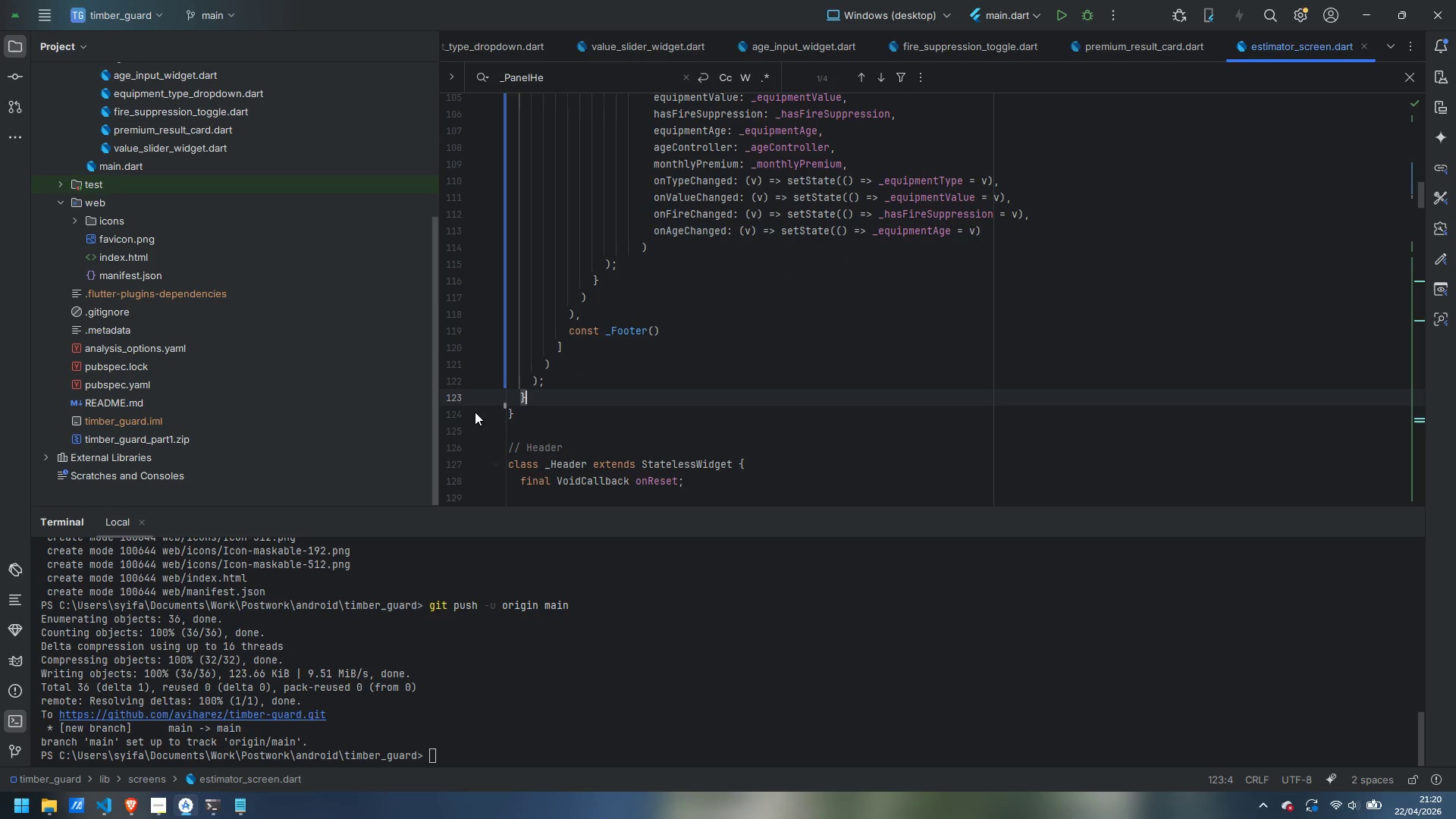 
scroll: coordinate [603, 347], scroll_direction: up, amount: 2.0
 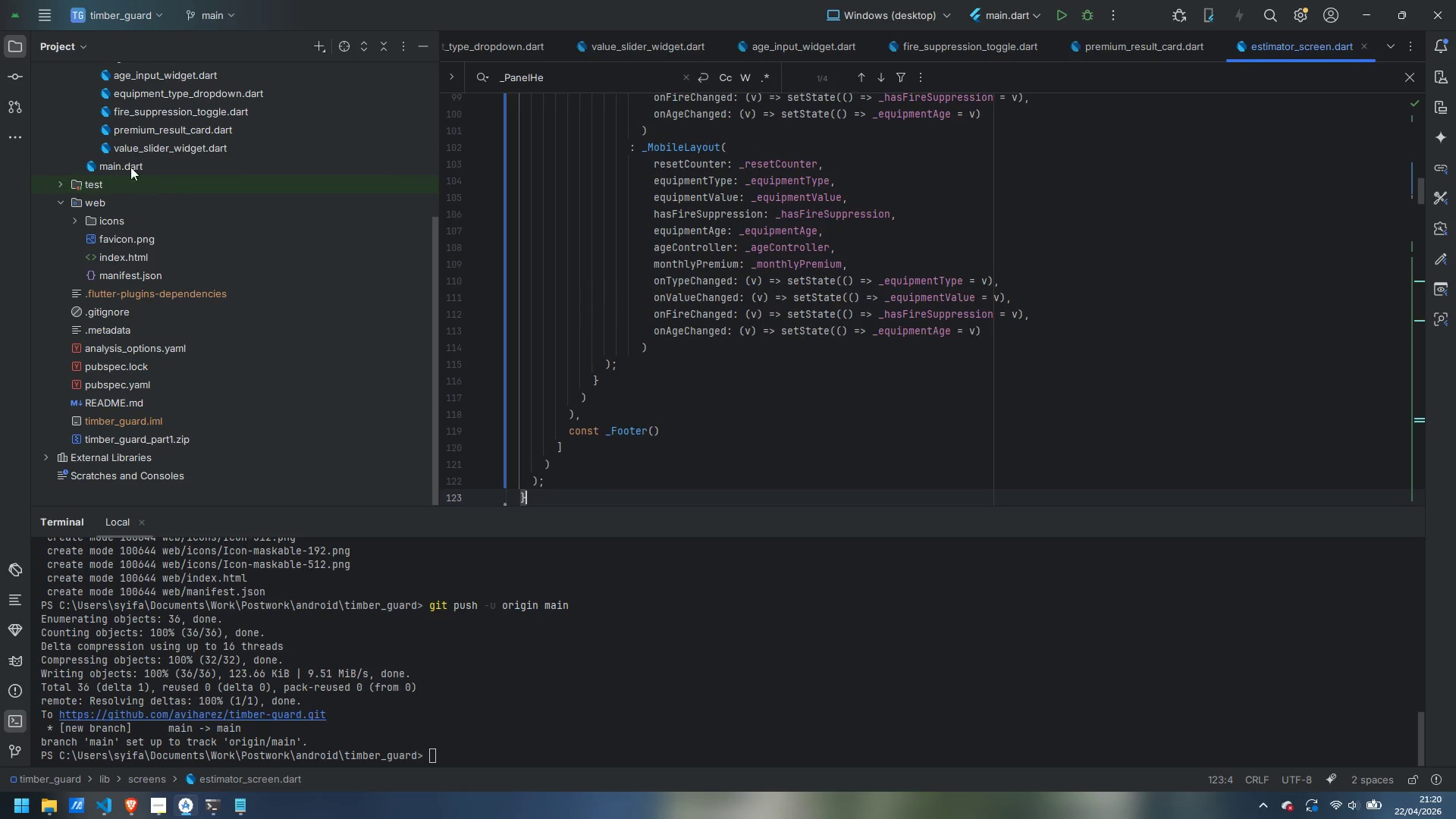 
double_click([125, 160])
 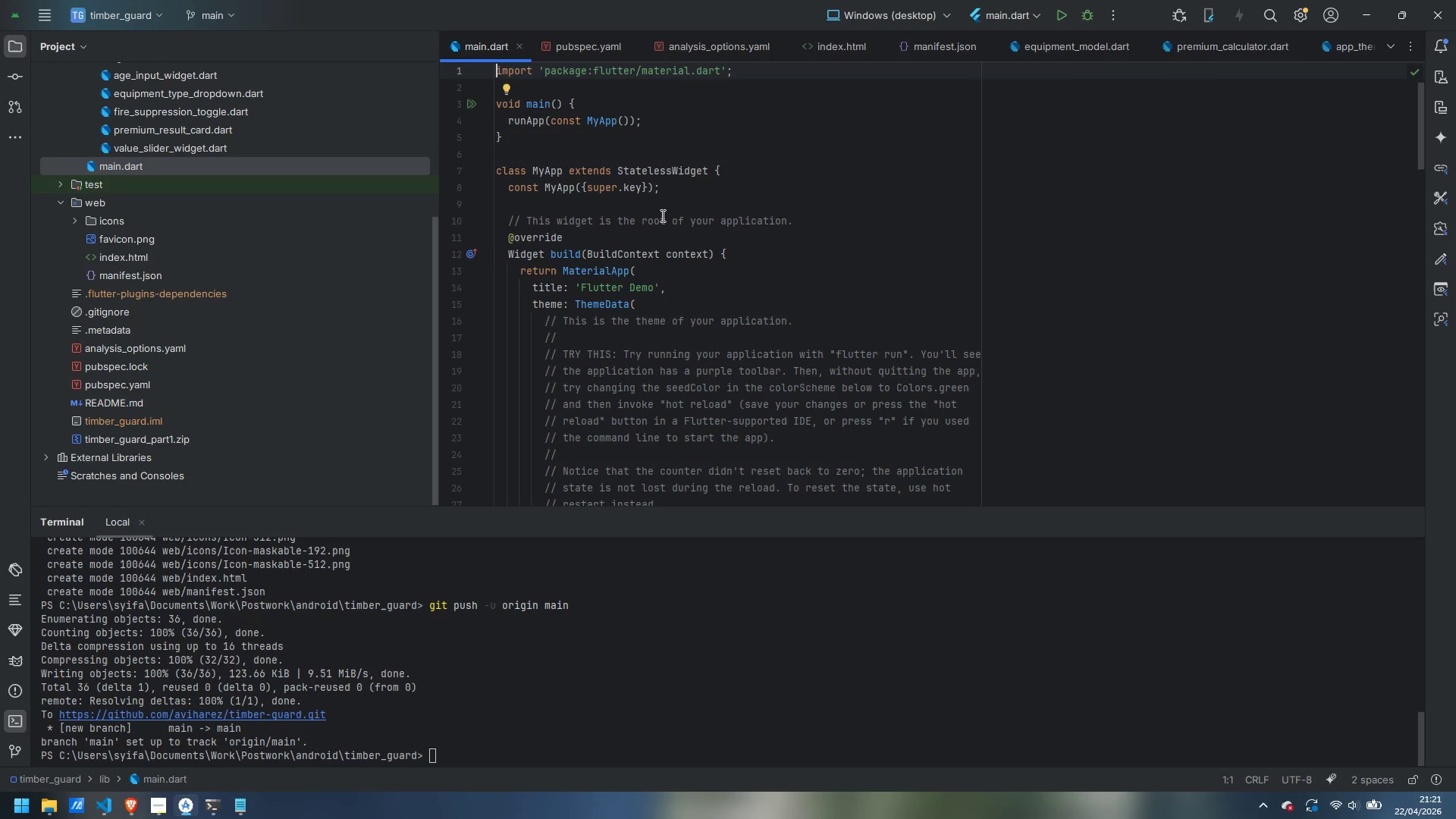 
wait(19.55)
 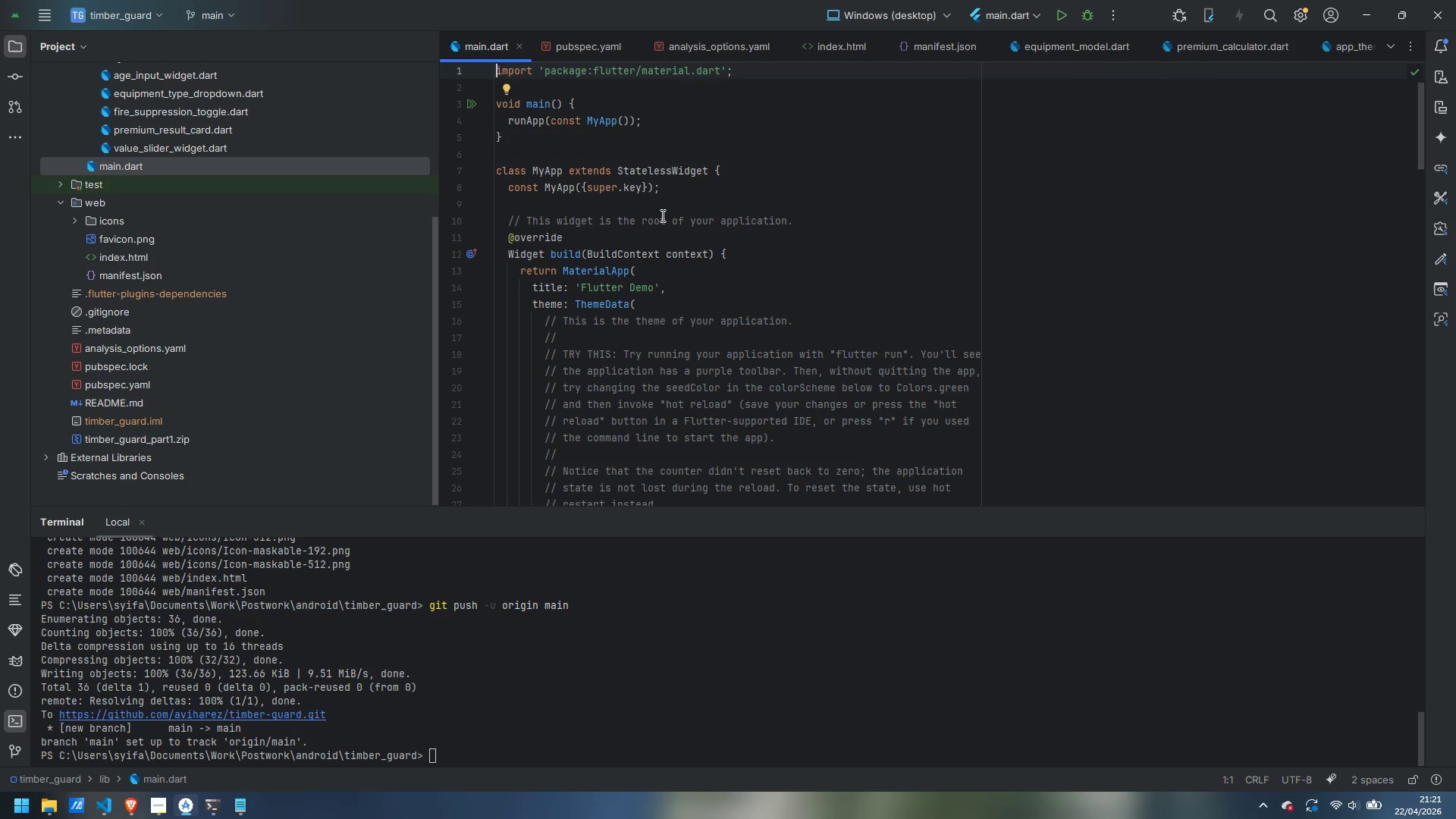 
scroll: coordinate [845, 278], scroll_direction: up, amount: 8.0
 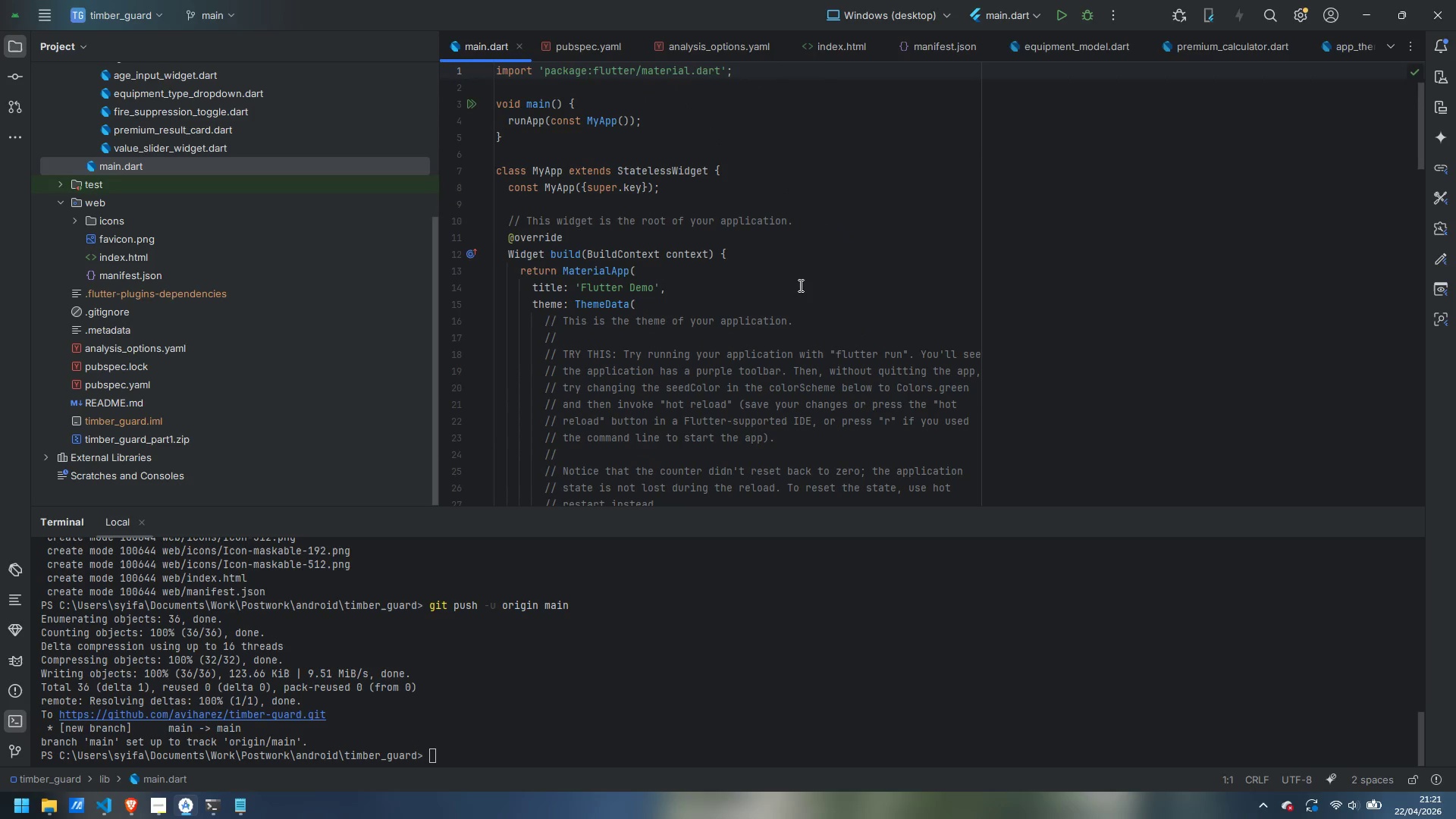 
key(Control+ControlLeft)
 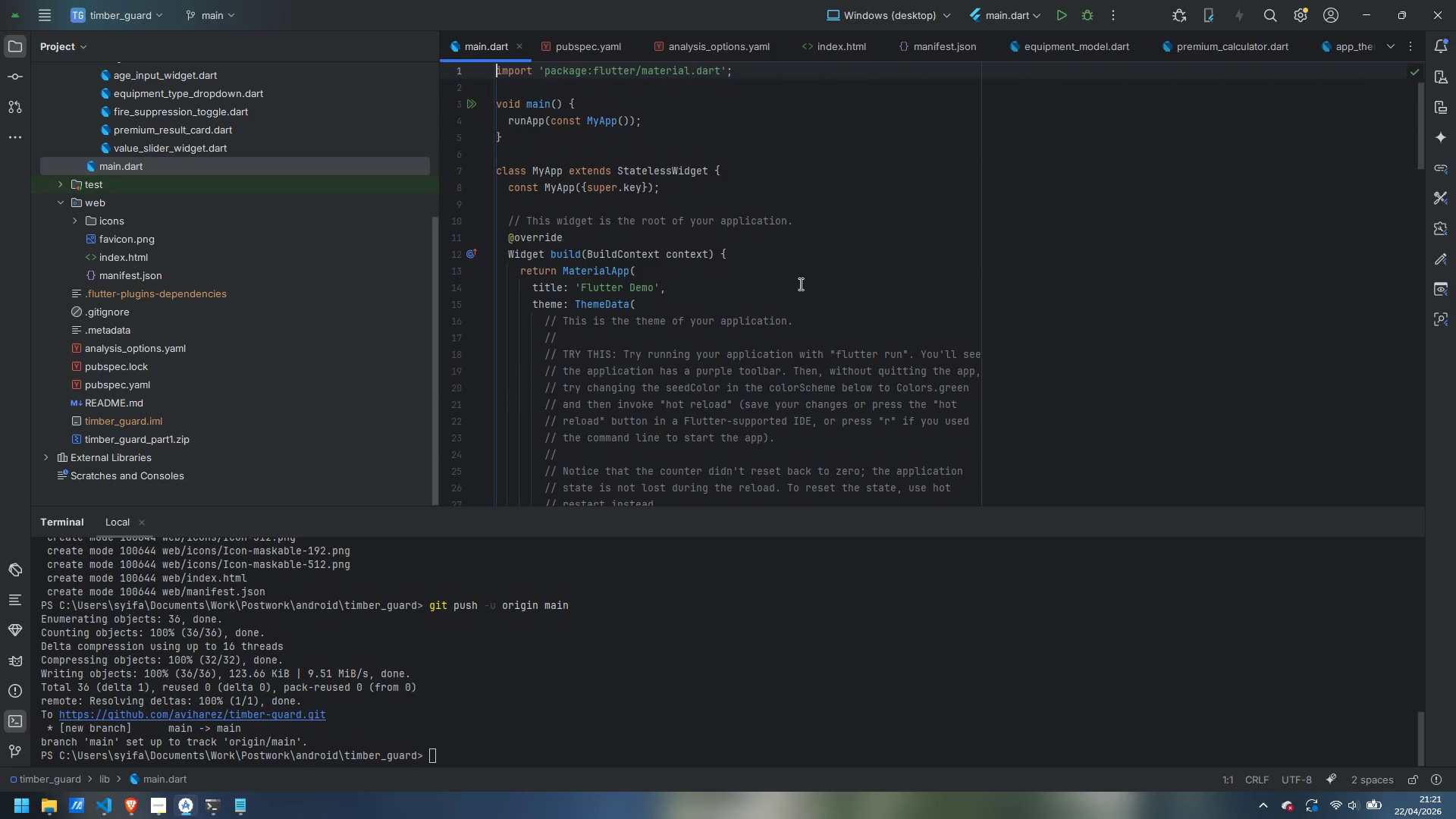 
key(Control+A)
 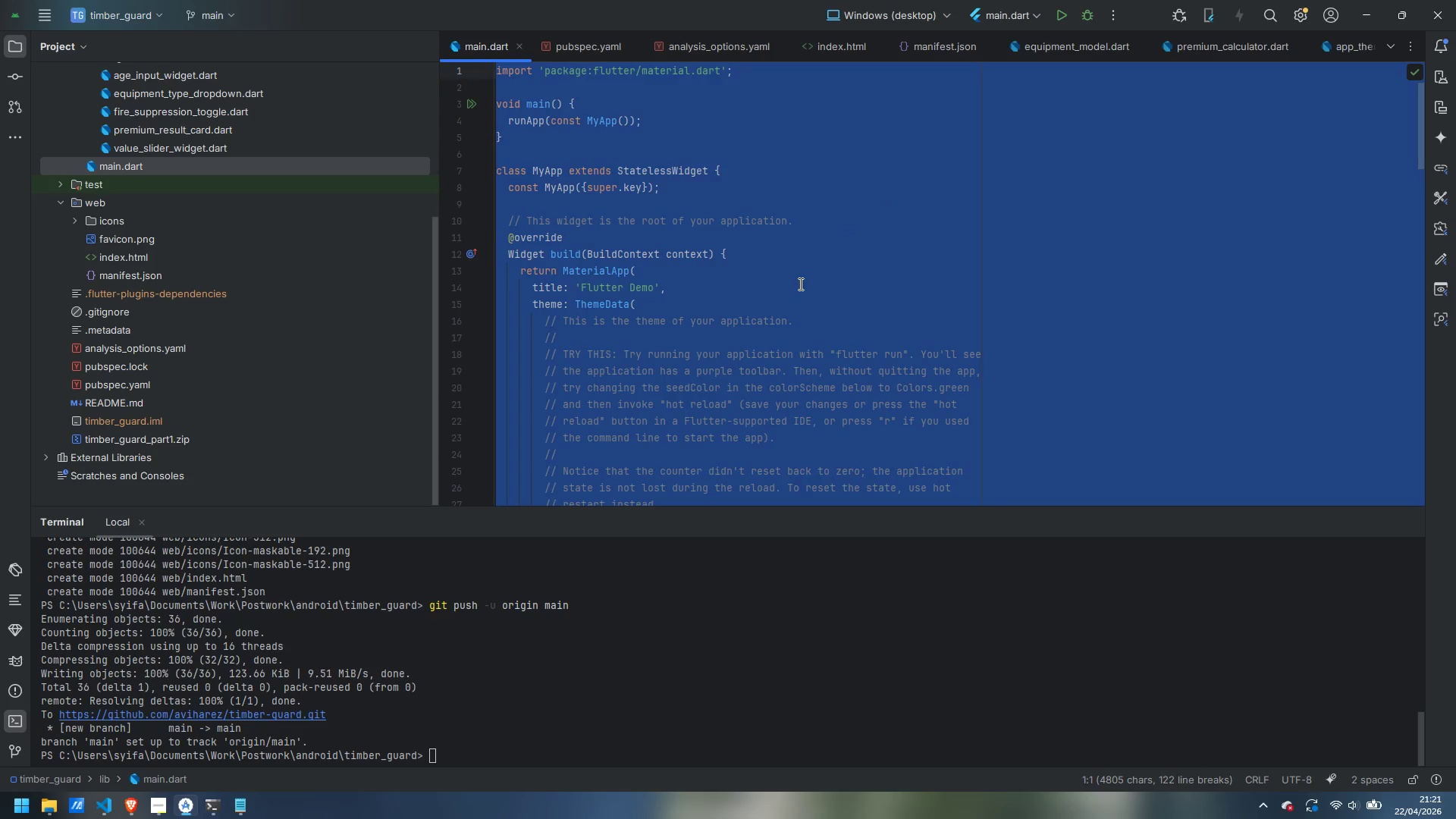 
key(Home)
 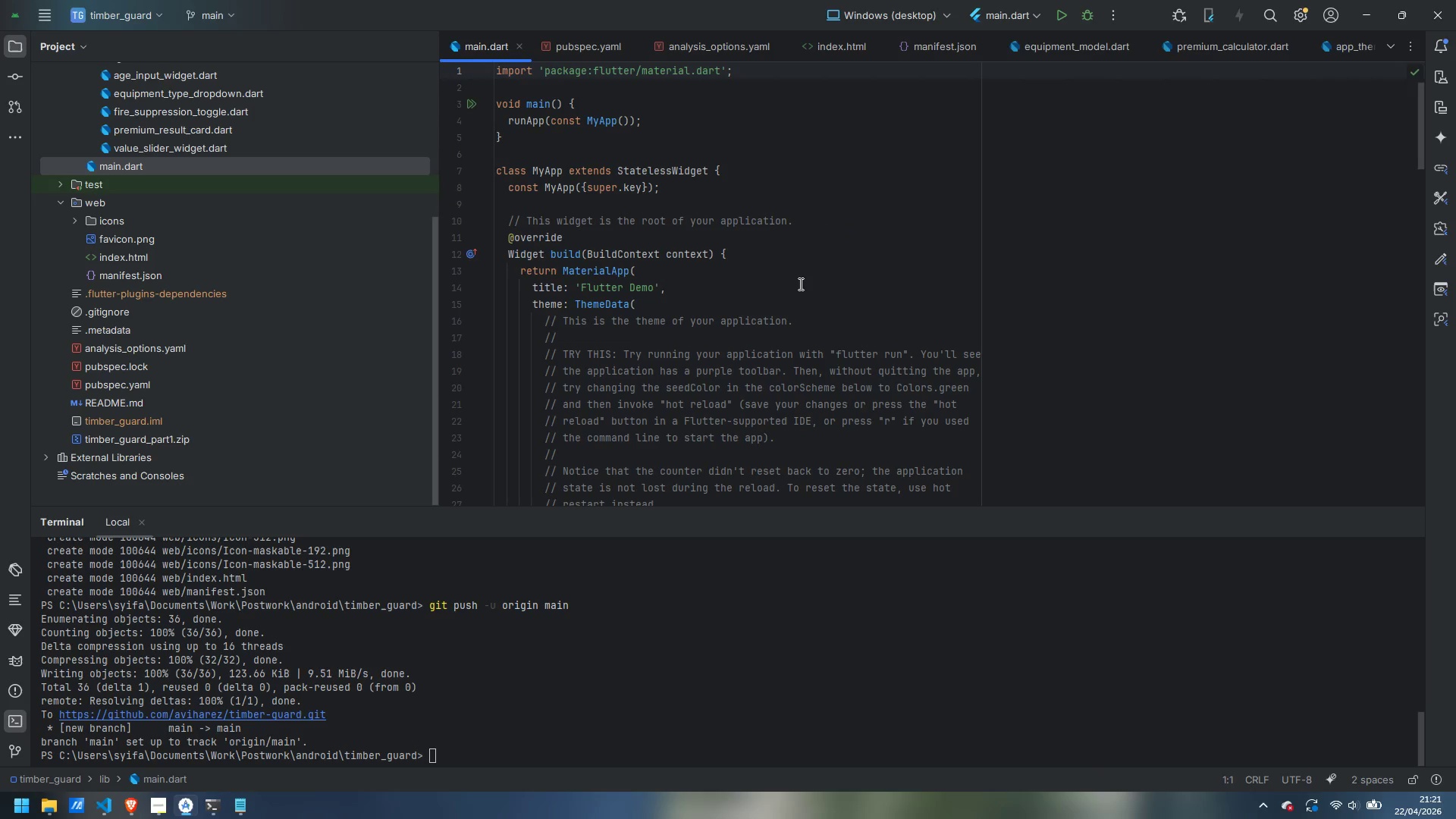 
key(Control+ControlLeft)
 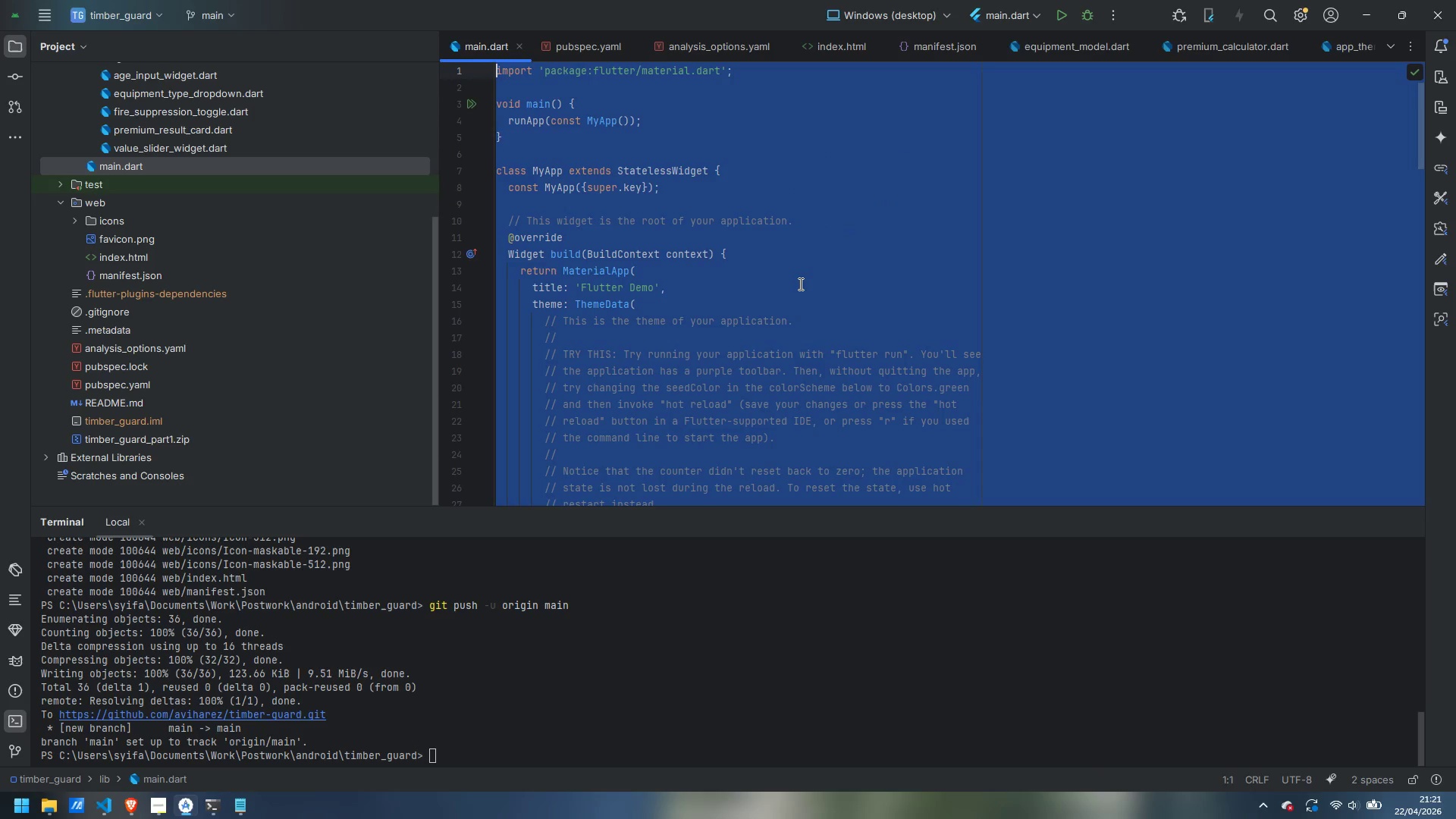 
key(Control+A)
 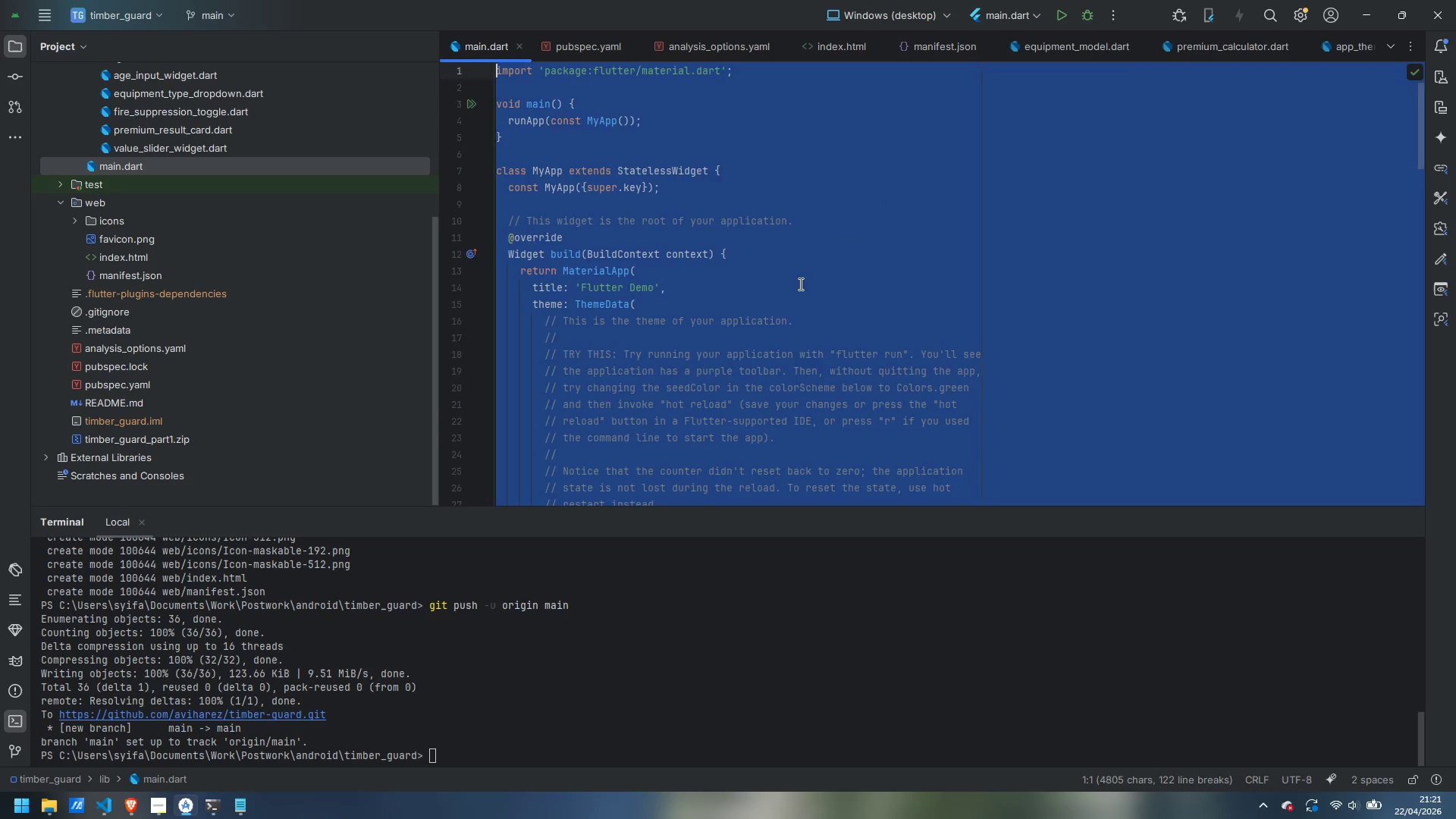 
key(Backspace)
type(void main() {)
 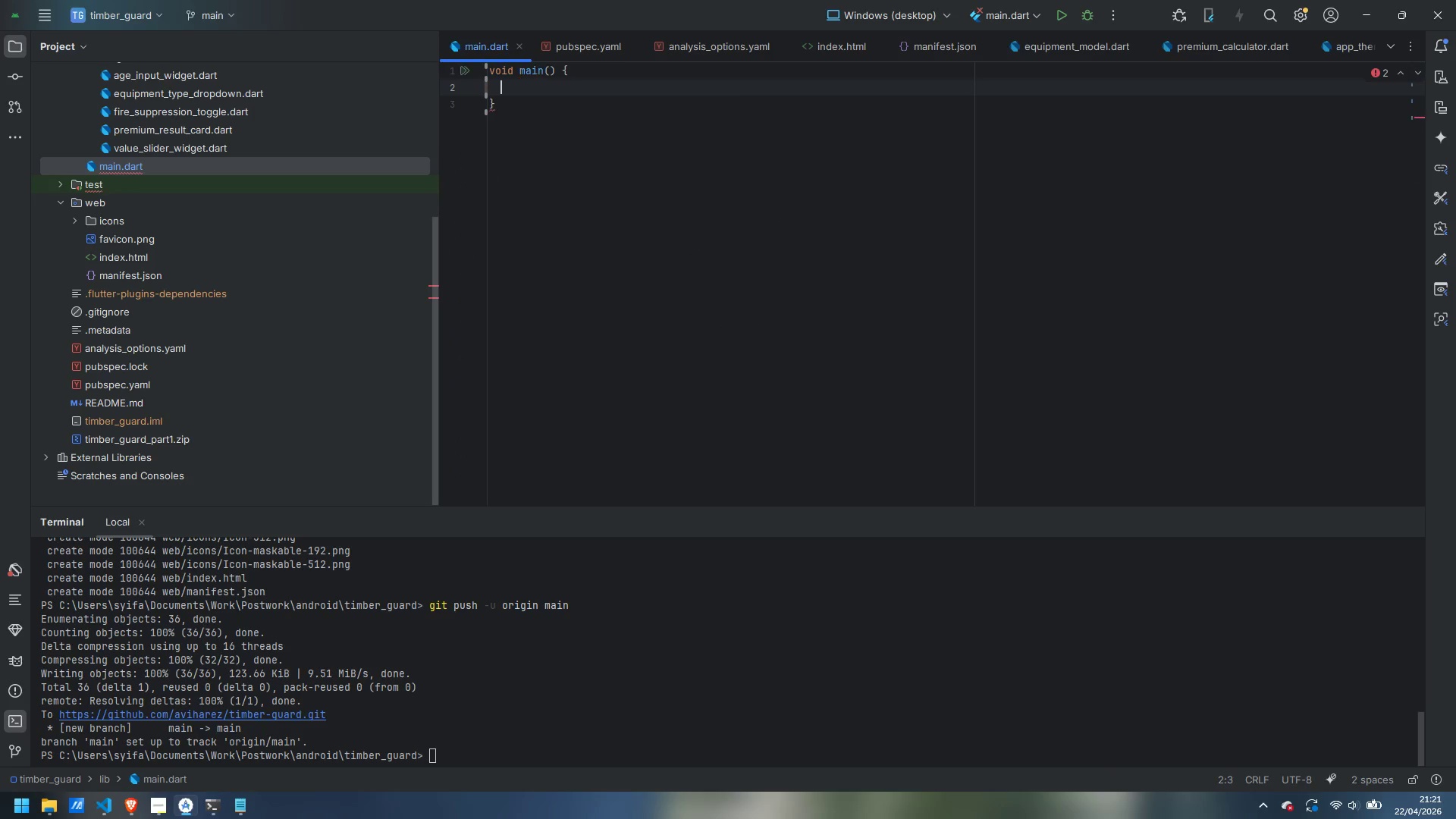 
 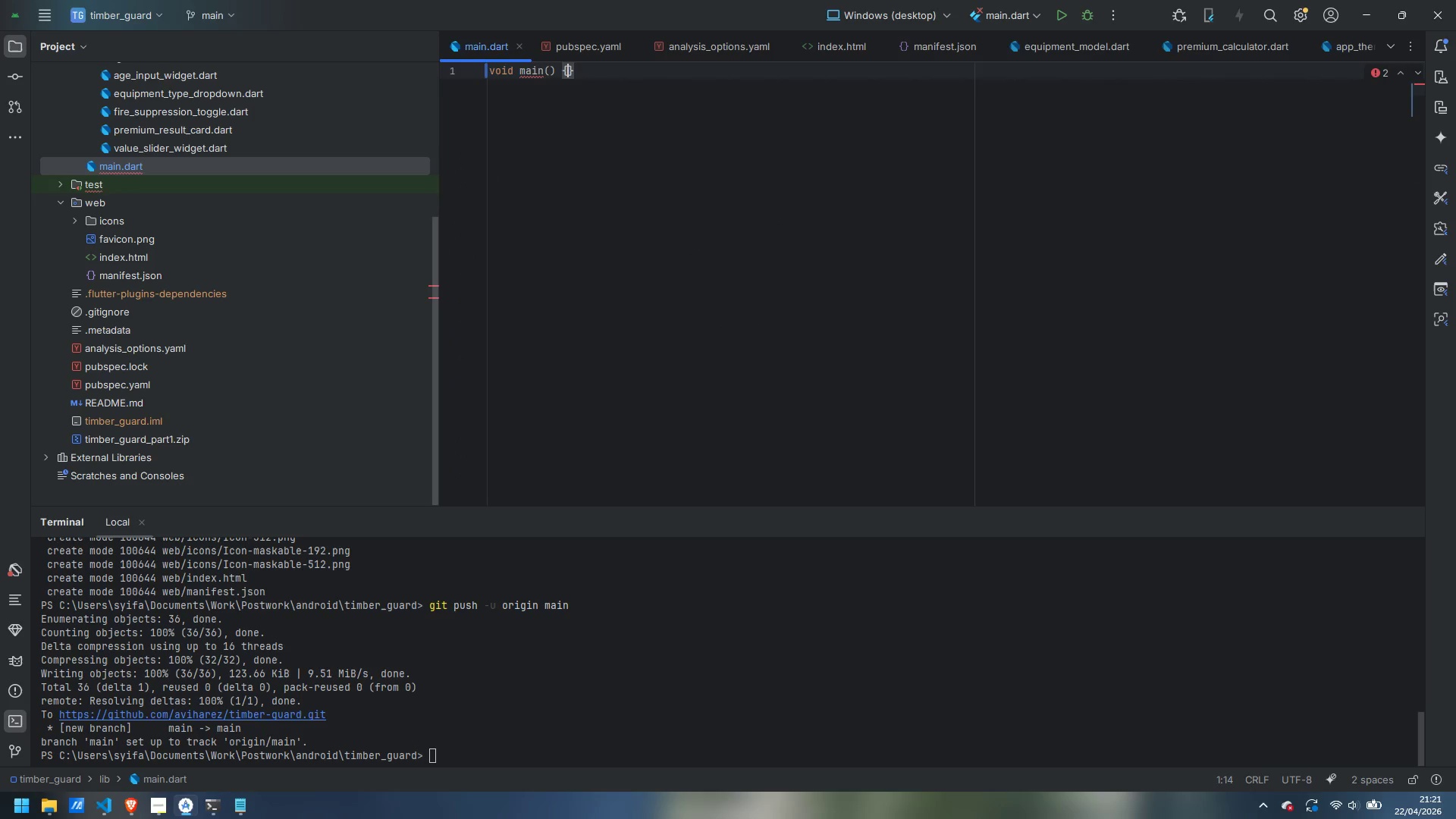 
key(Enter)
 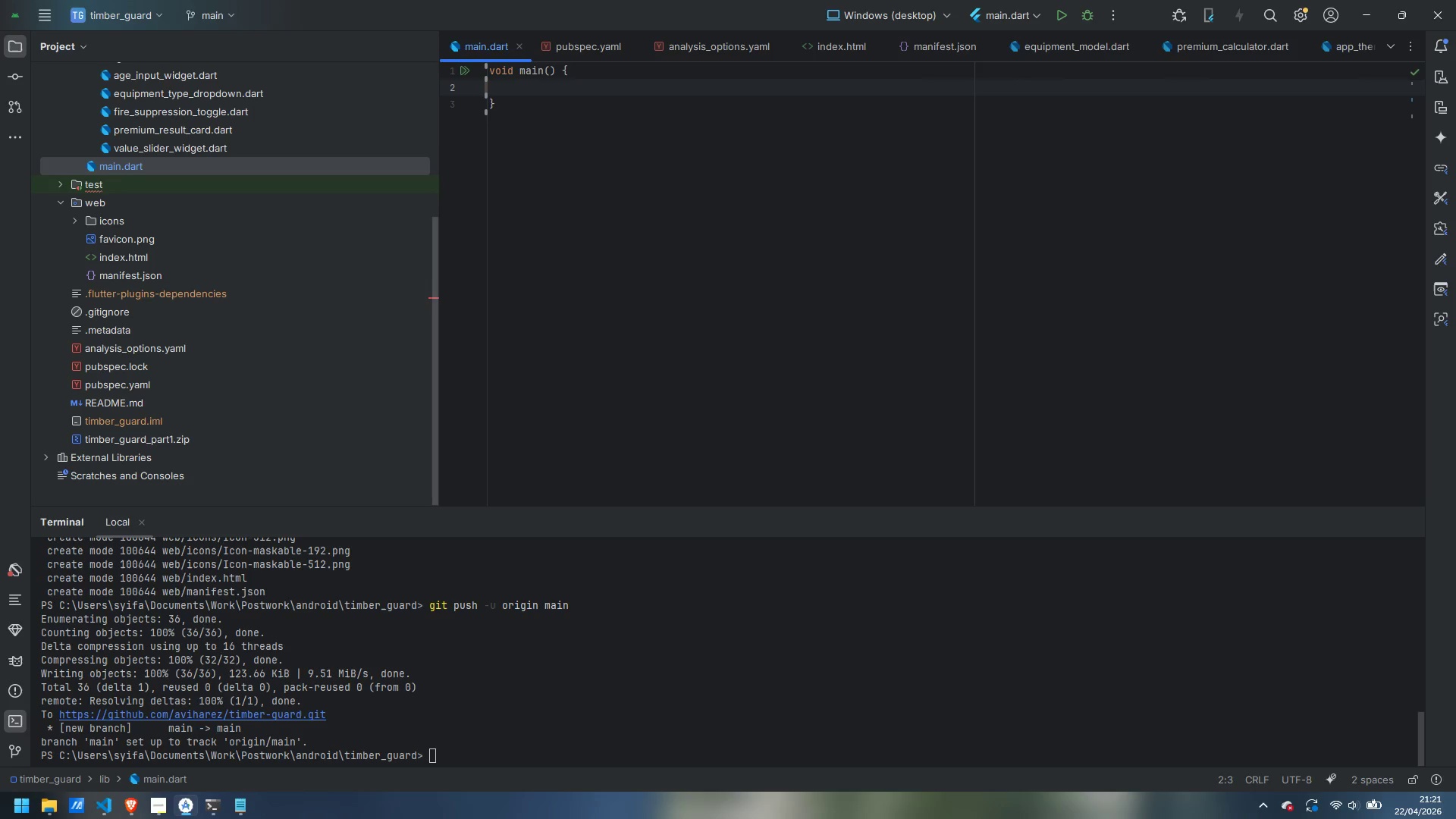 
wait(5.84)
 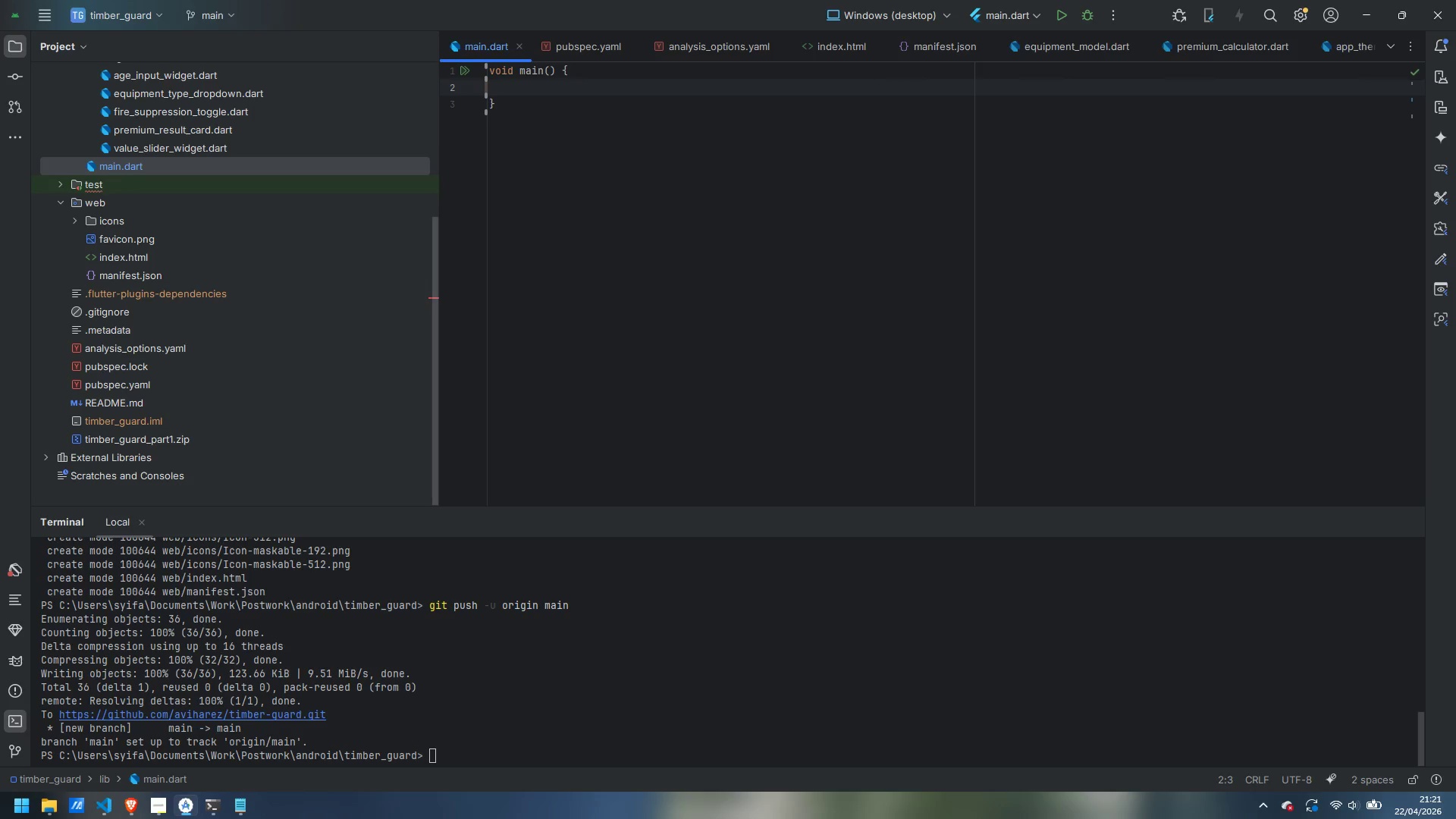 
key(ArrowDown)
 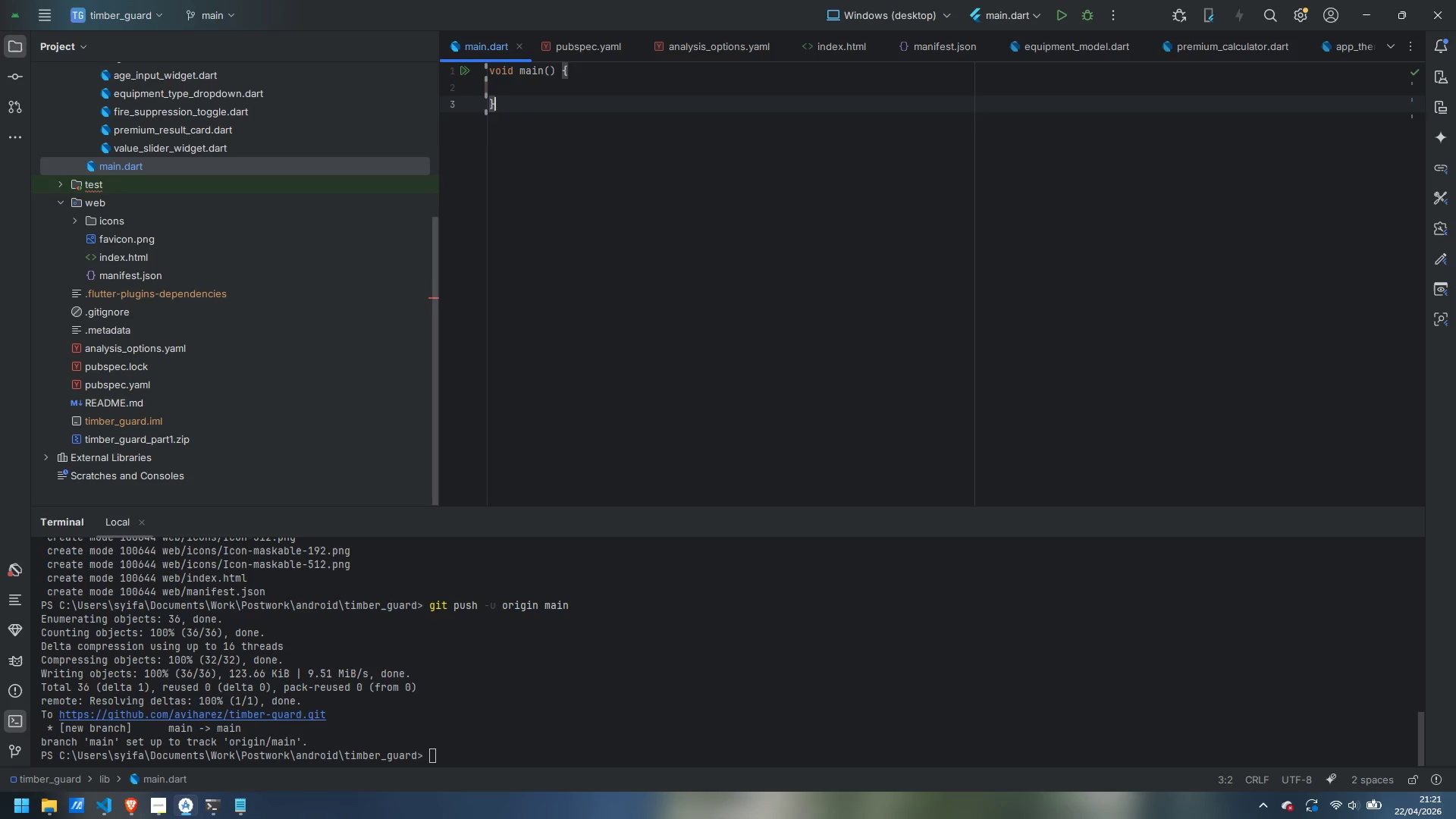 
key(Enter)
 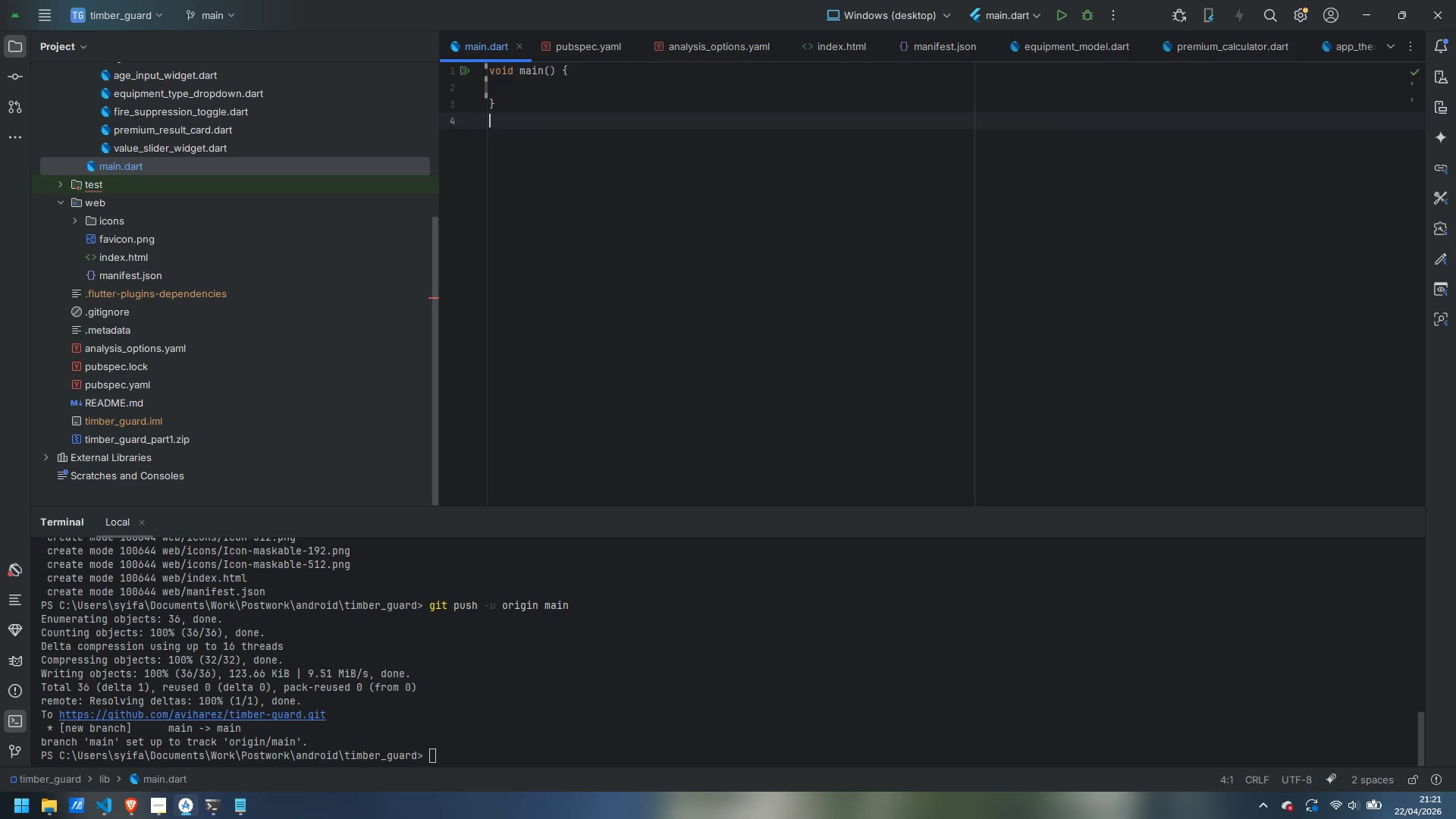 
key(Enter)
 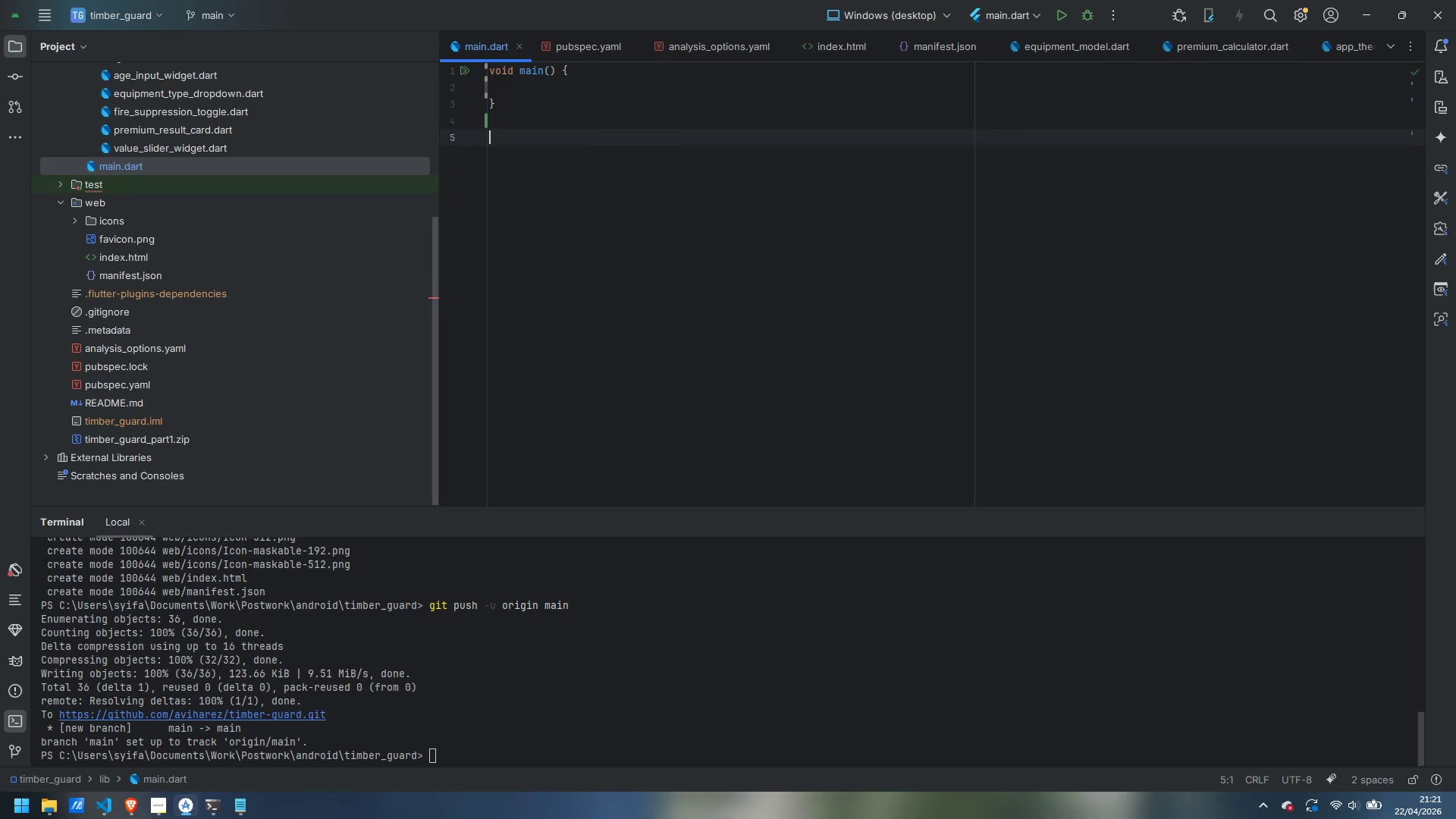 
type(class Timer)
key(Backspace)
key(Backspace)
type(berGra)
key(Backspace)
key(Backspace)
type(uardApp extends StatelessEid)
key(Backspace)
key(Backspace)
key(Backspace)
type(w)
key(Backspace)
type(Widget)
 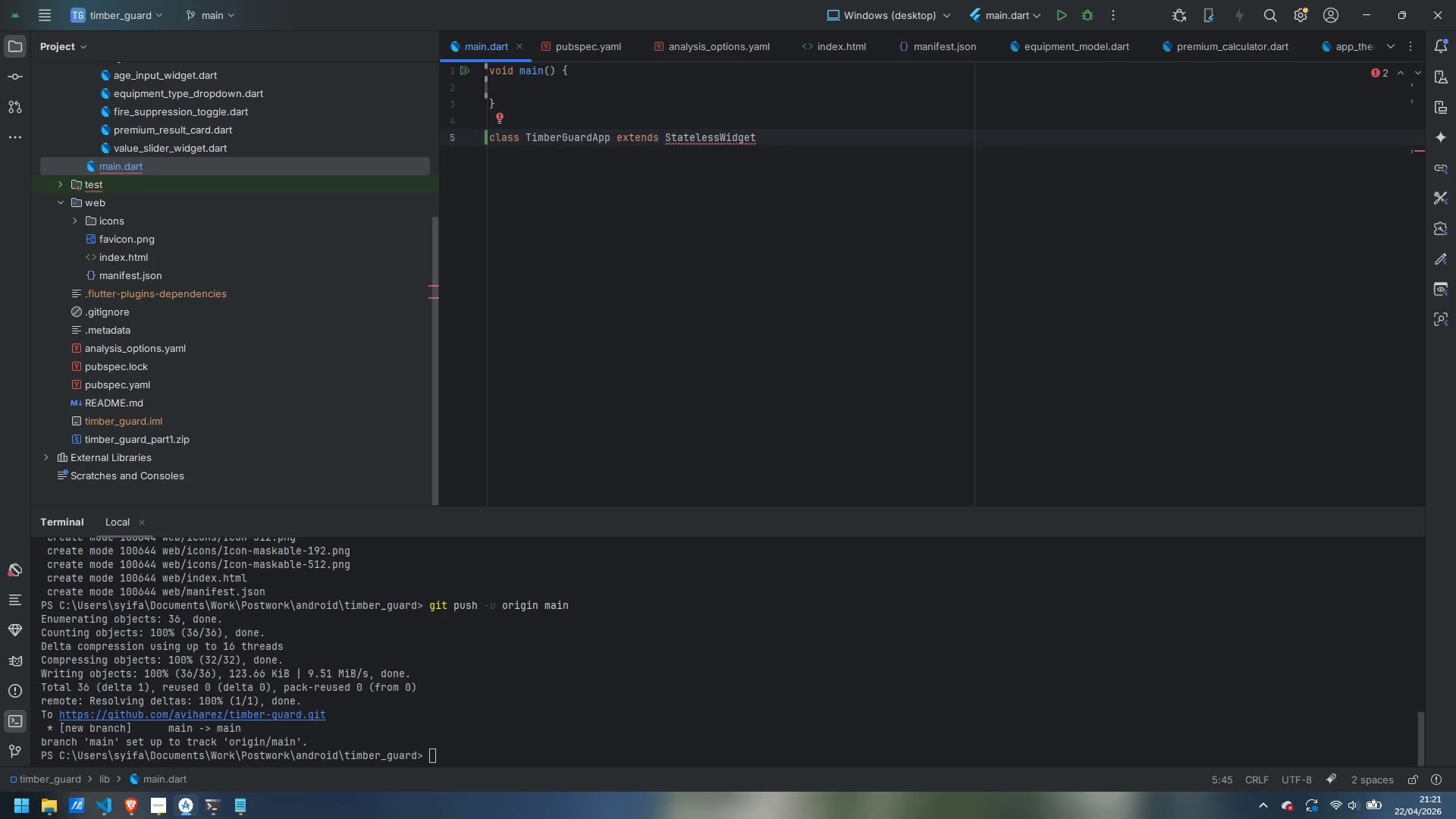 
wait(7.44)
 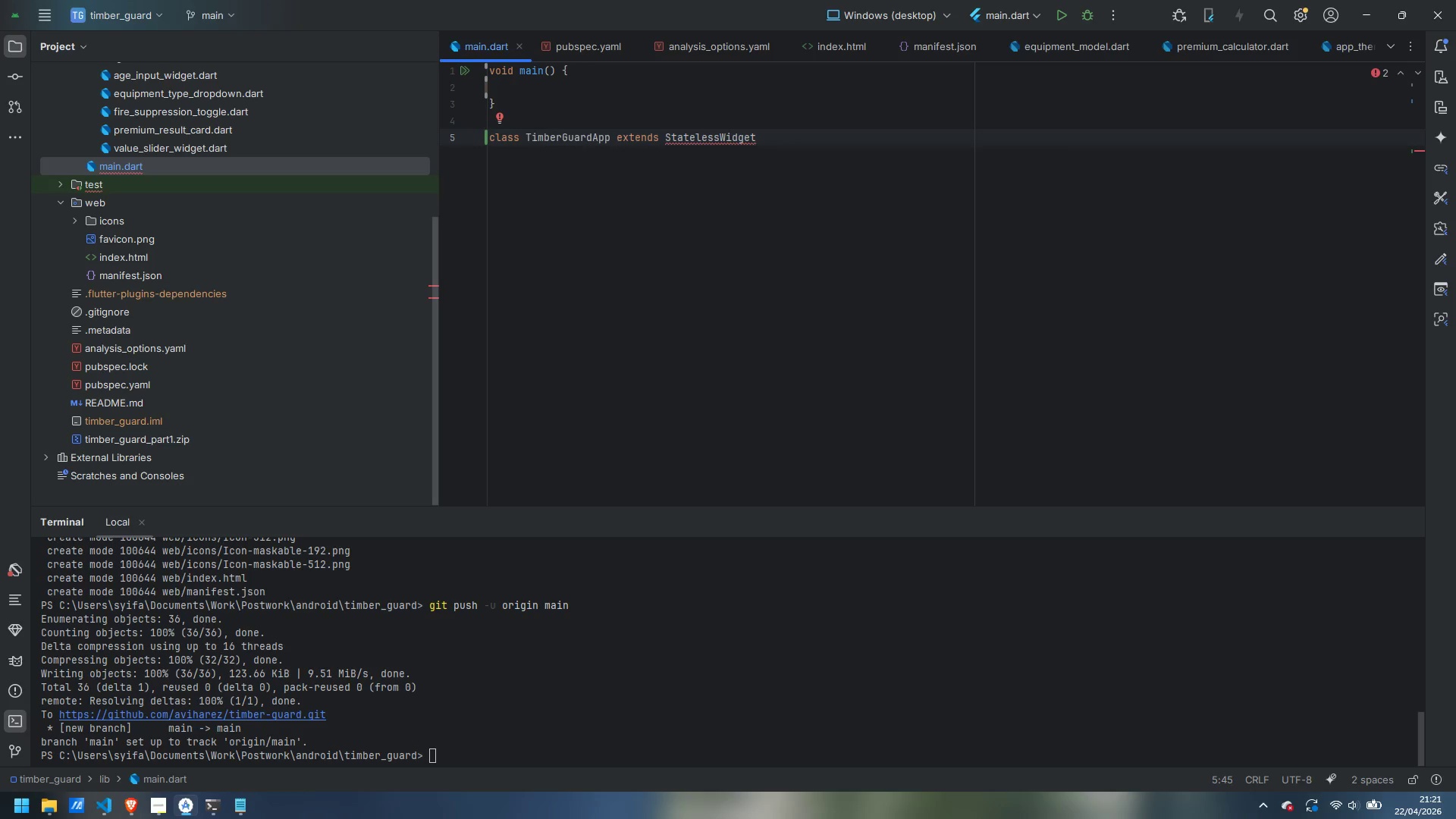 
key(Backspace)
 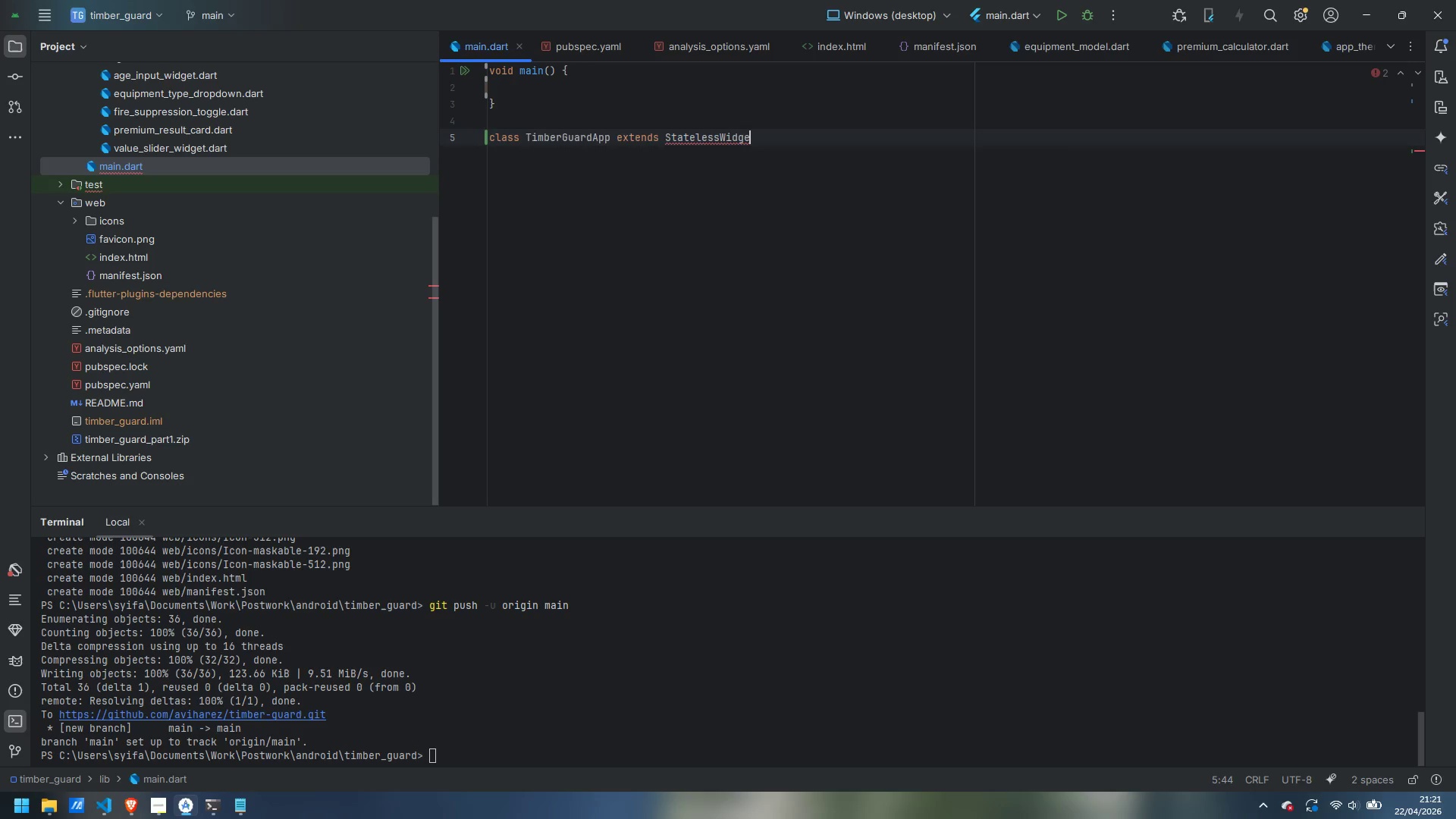 
key(Backspace)
 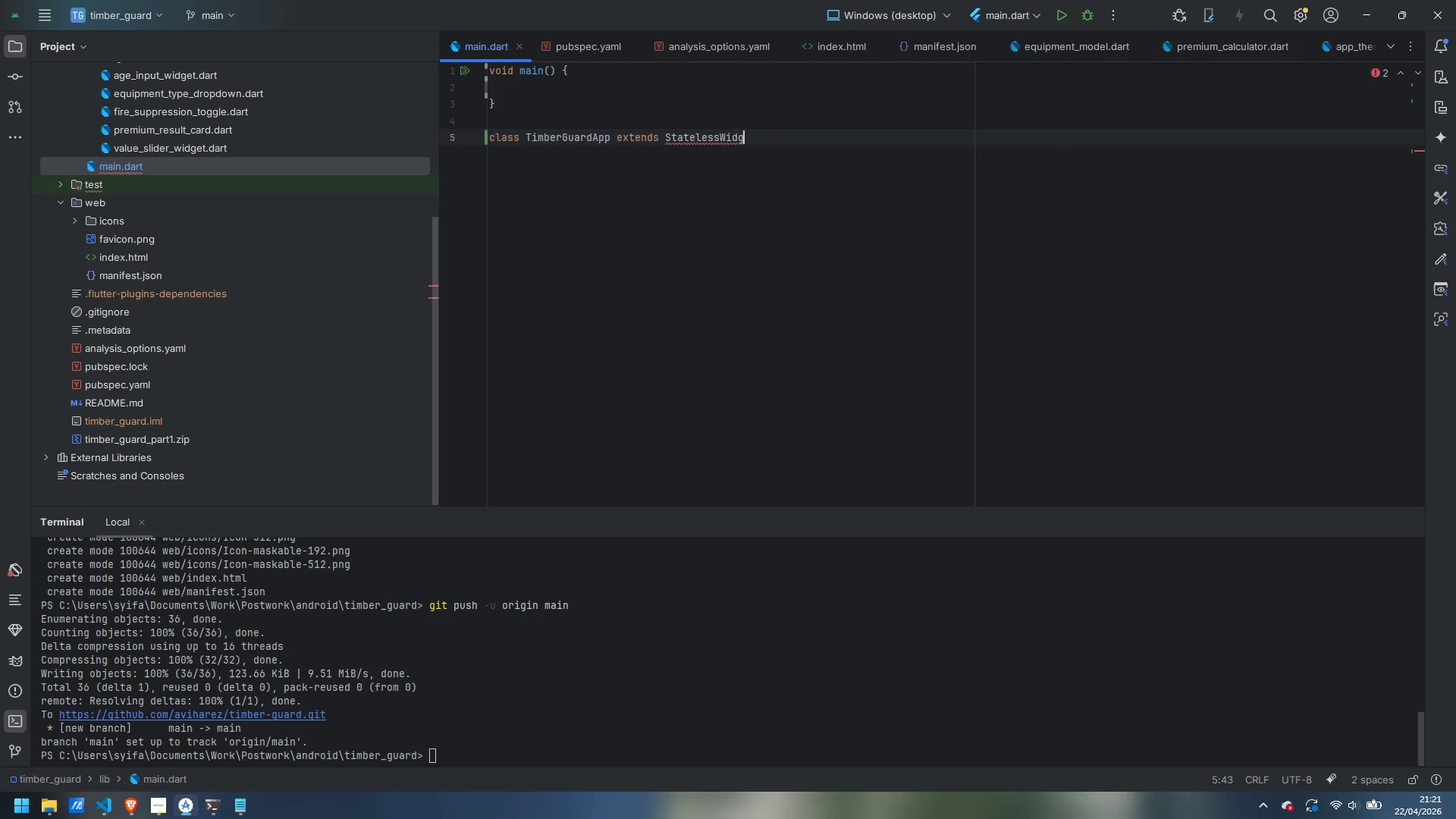 
key(E)
 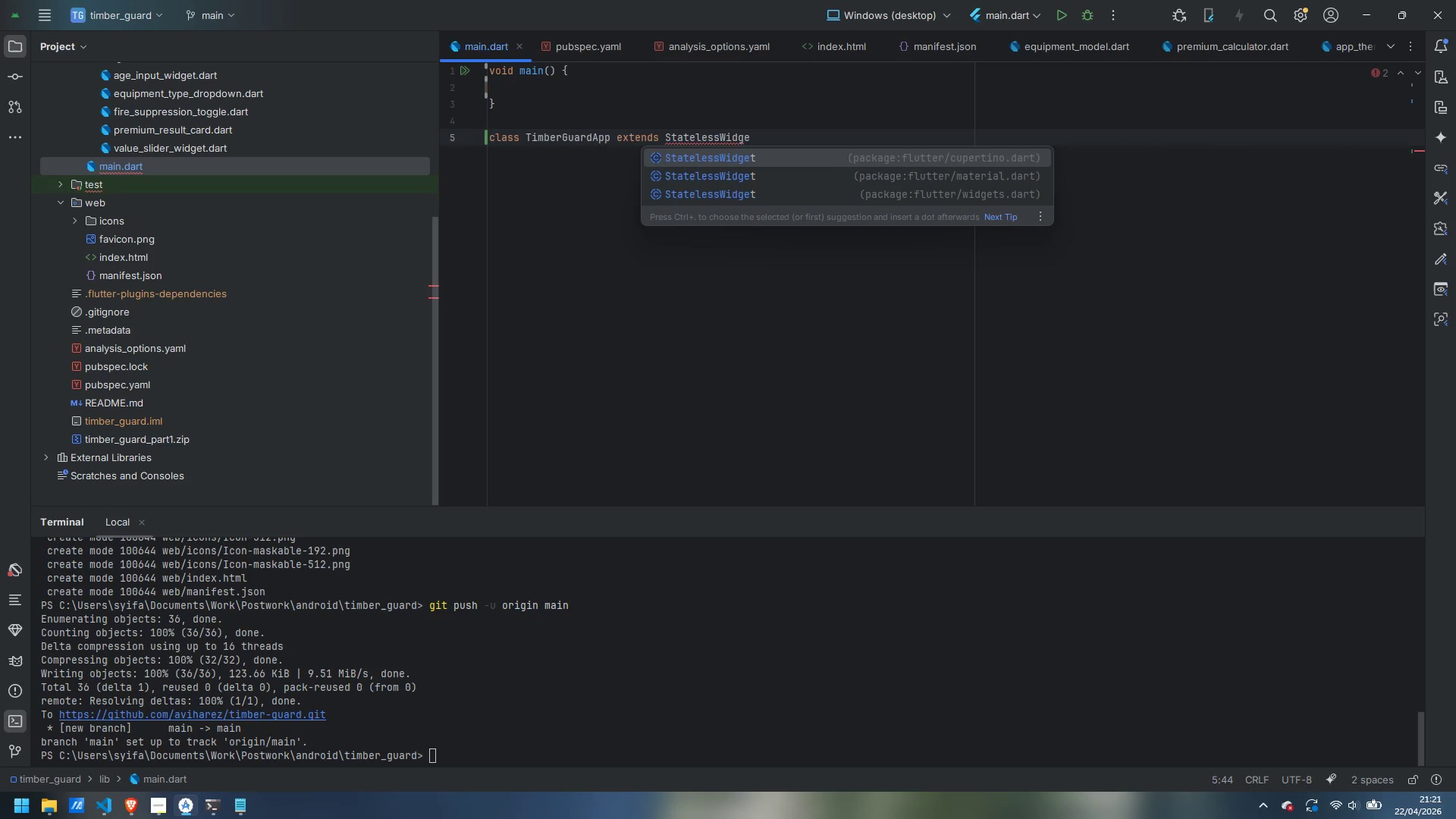 
key(ArrowDown)
 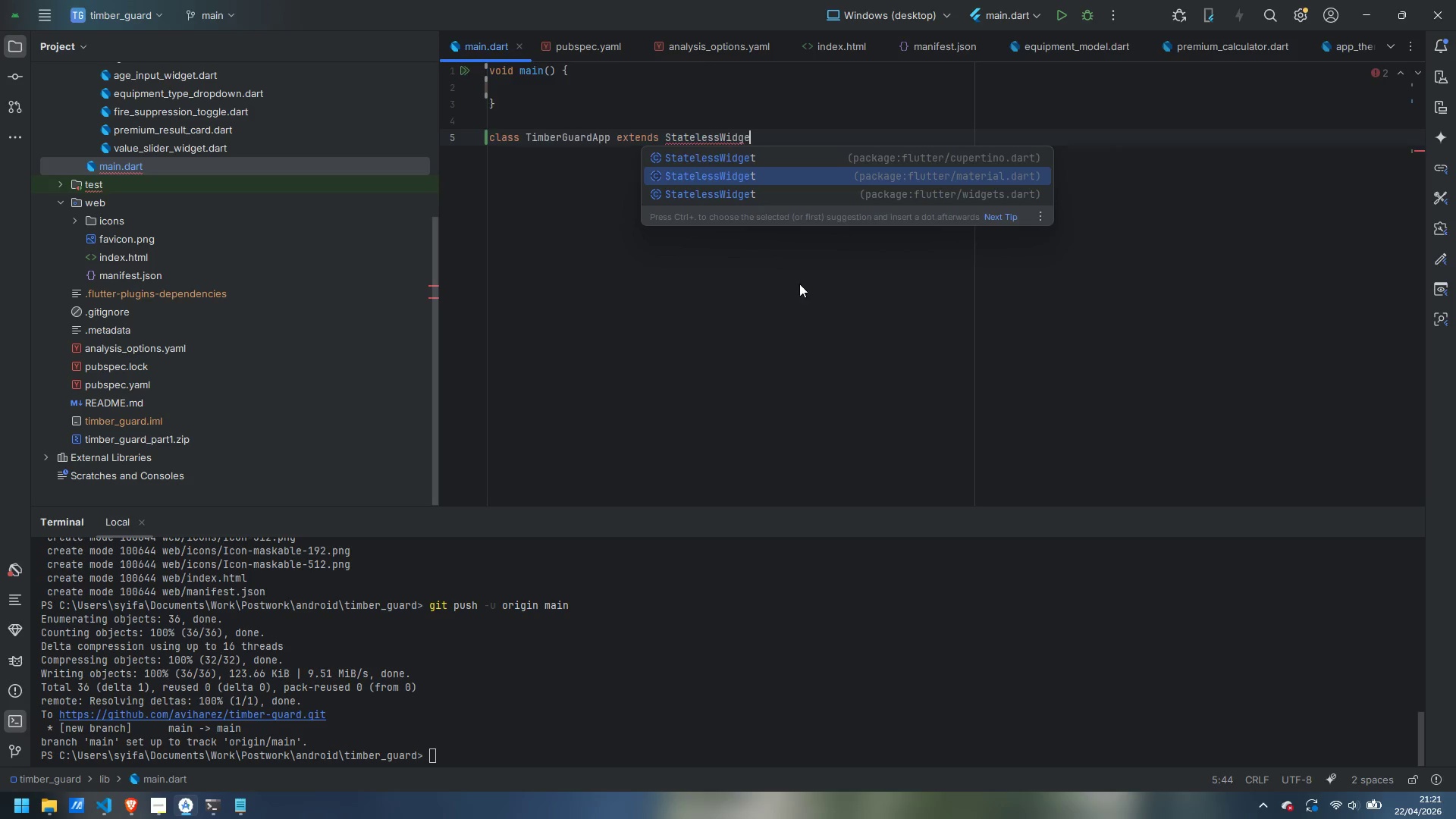 
key(Enter)
 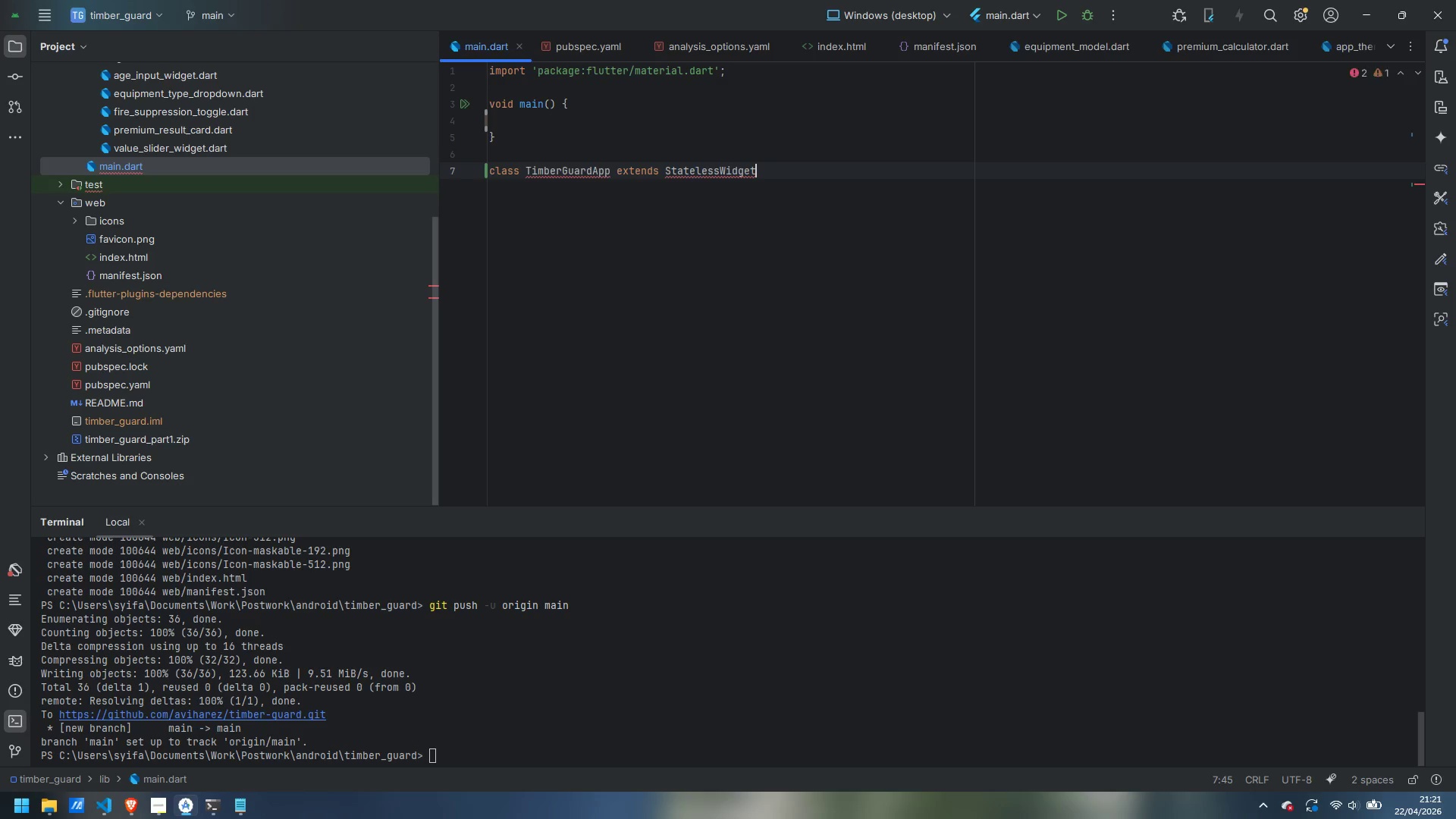 
key(Space)
 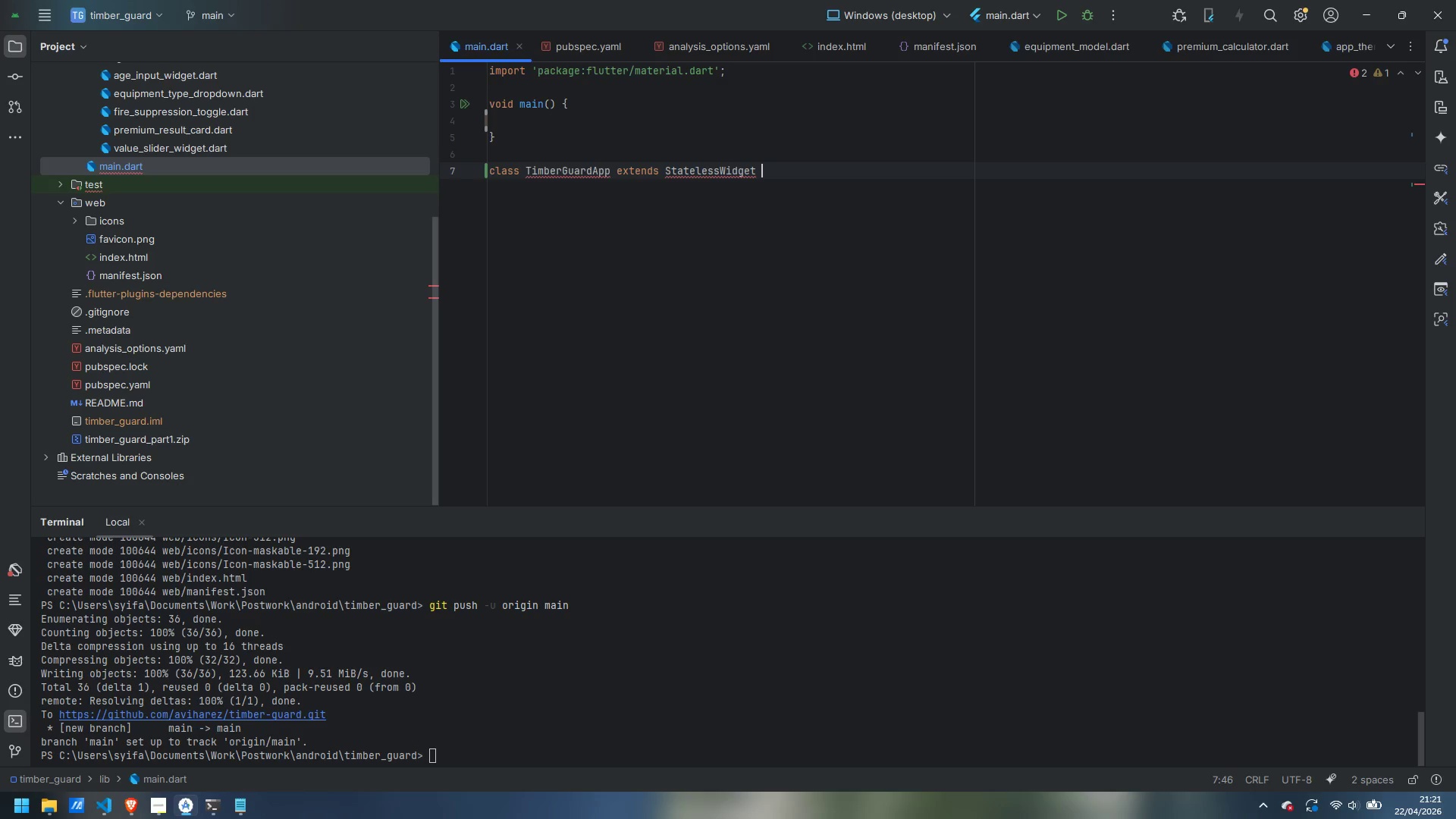 
key(Shift+ShiftLeft)
 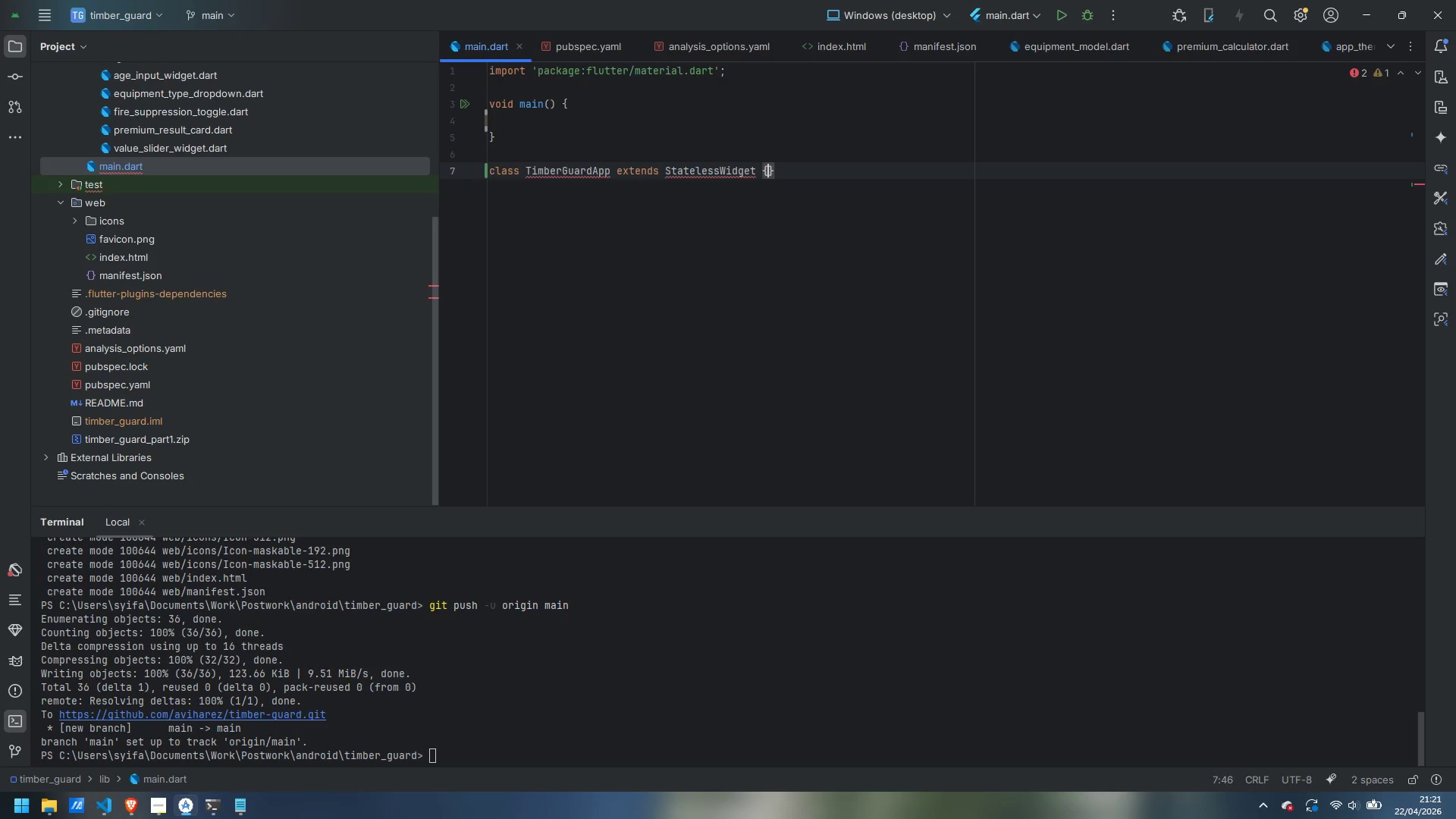 
key(Shift+BracketLeft)
 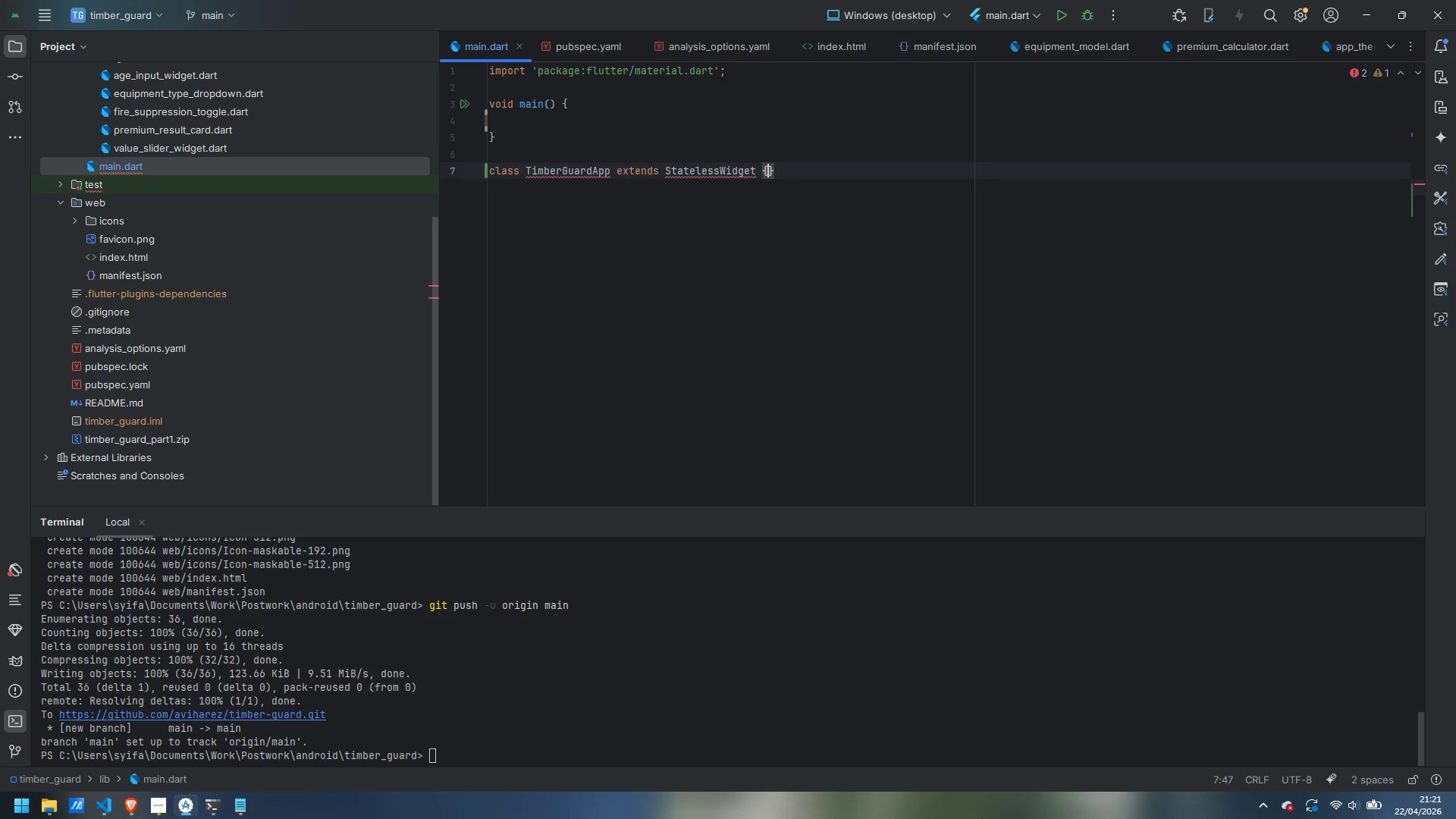 
key(Enter)
 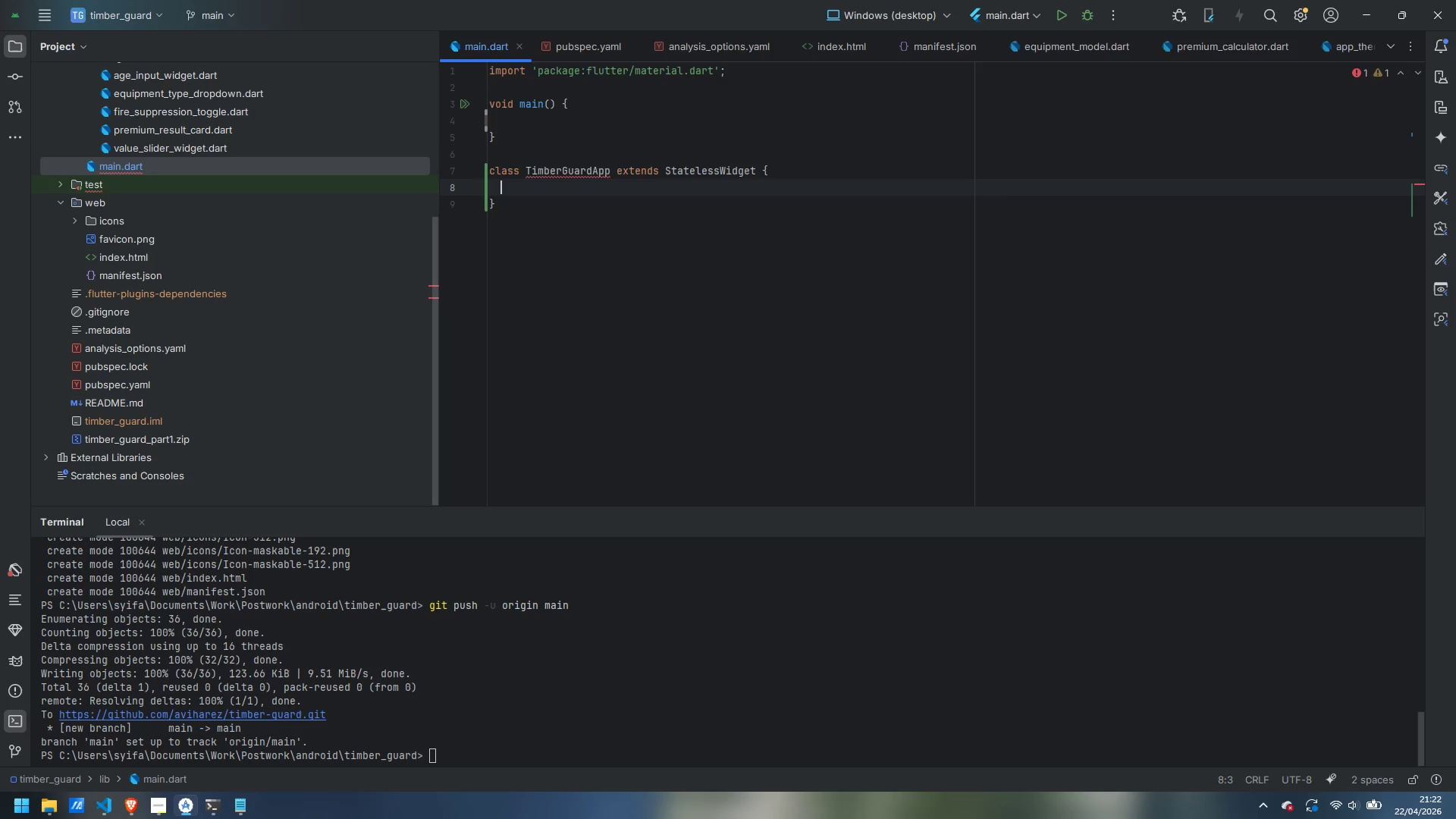 
wait(37.52)
 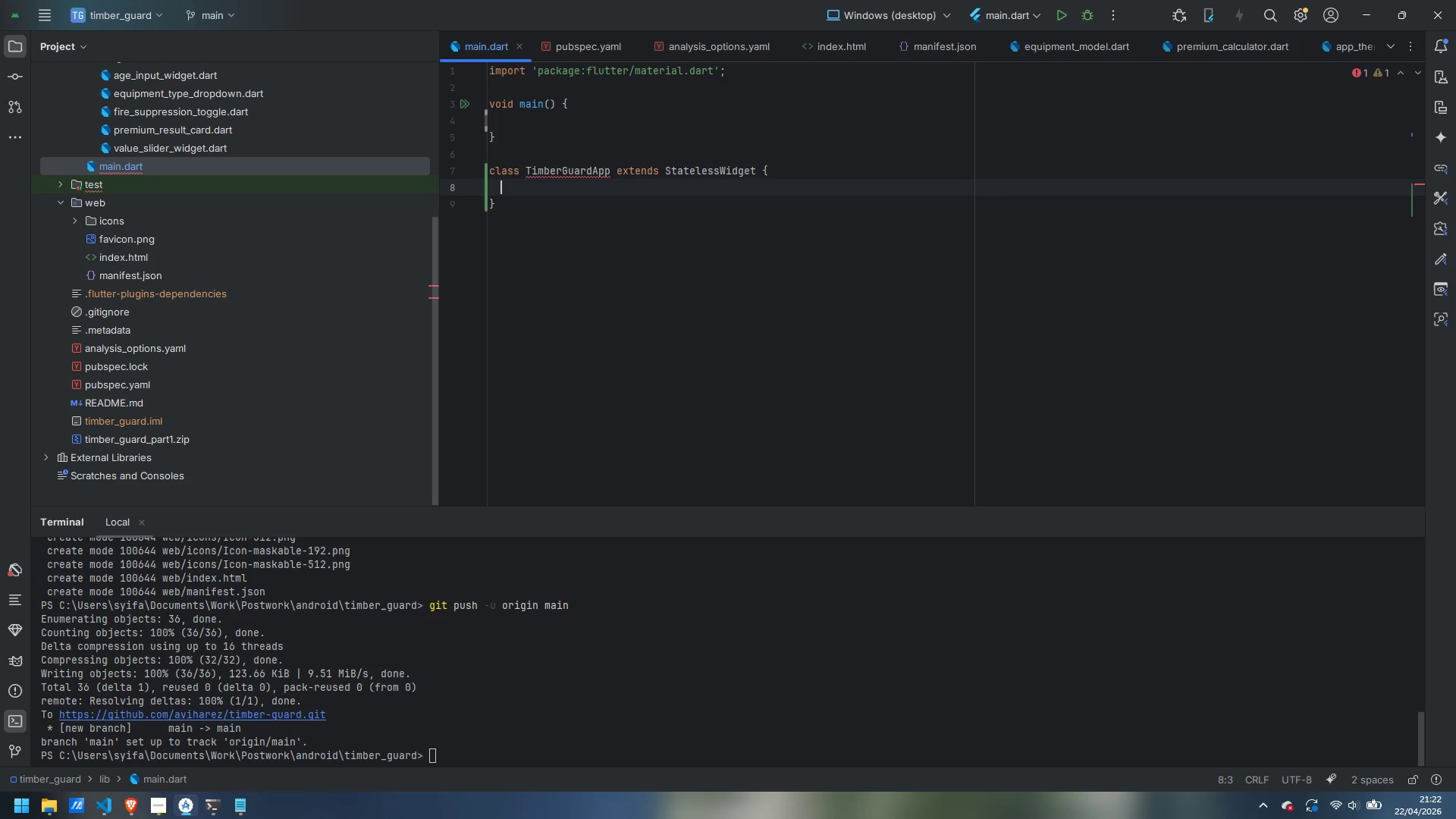 
type(const Time)
key(Backspace)
type(berGuardApp(()
key(Backspace)
type({super.key)
 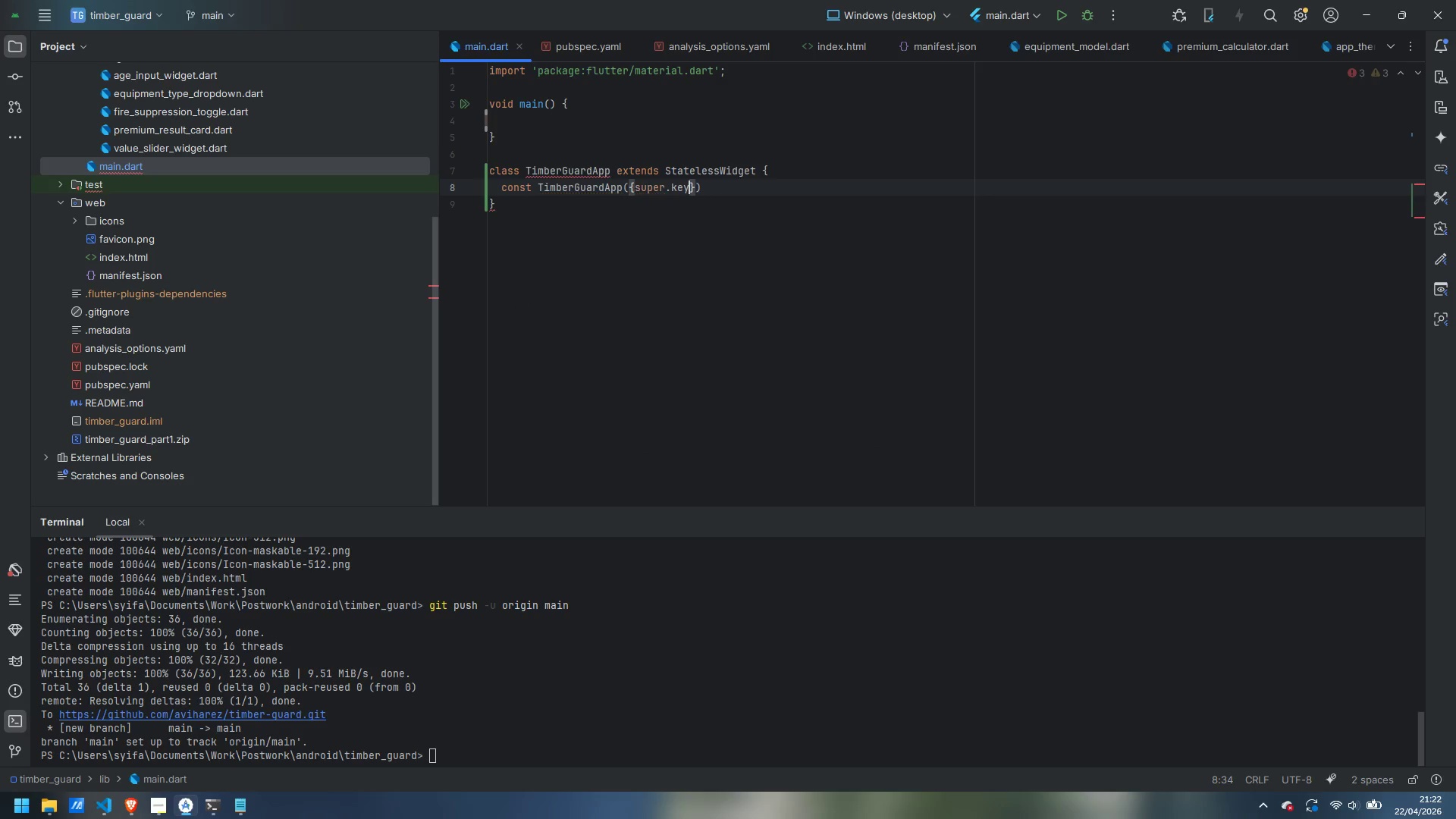 
key(ArrowRight)
 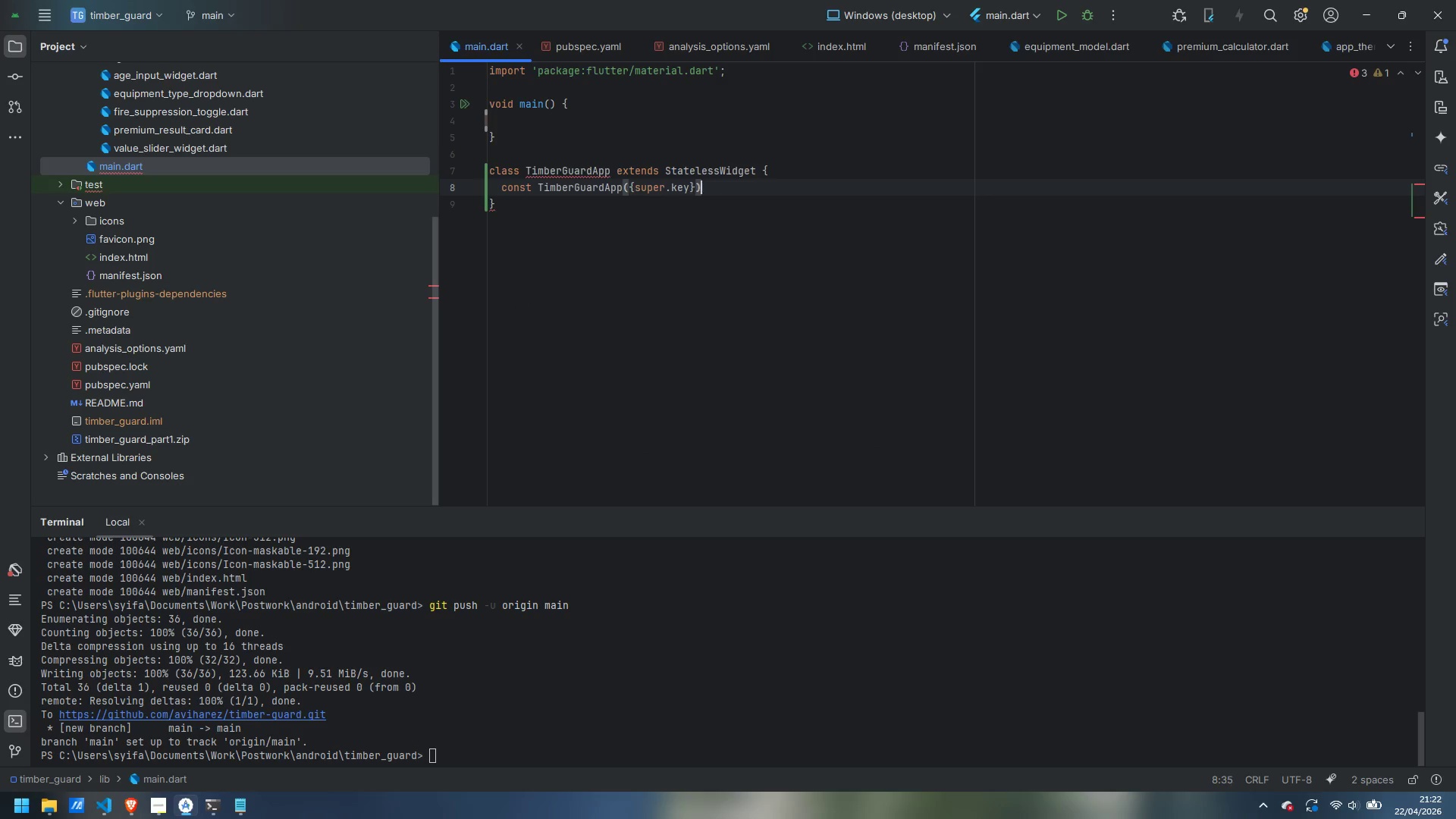 
key(ArrowRight)
 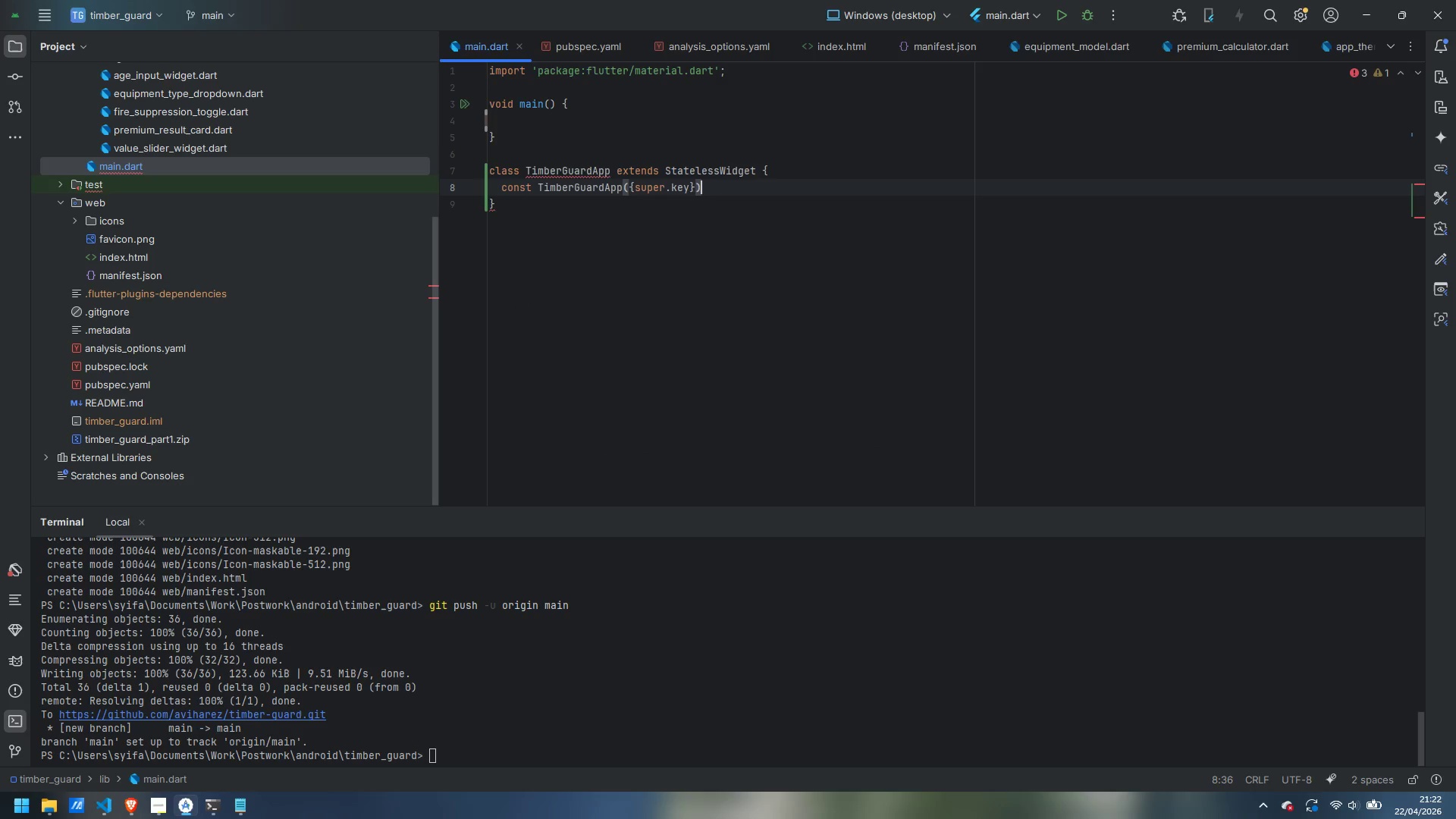 
key(Semicolon)
 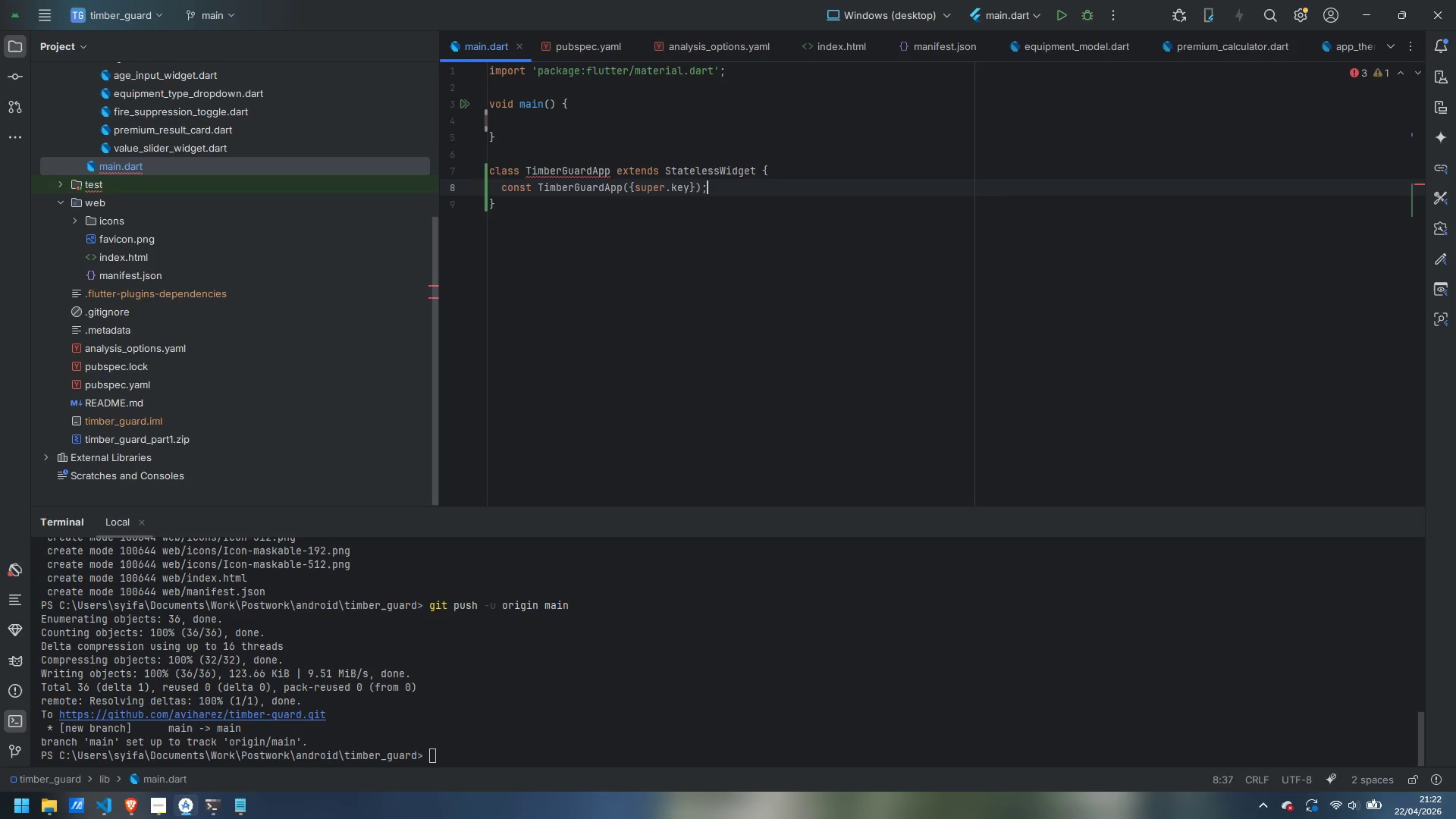 
key(Enter)
 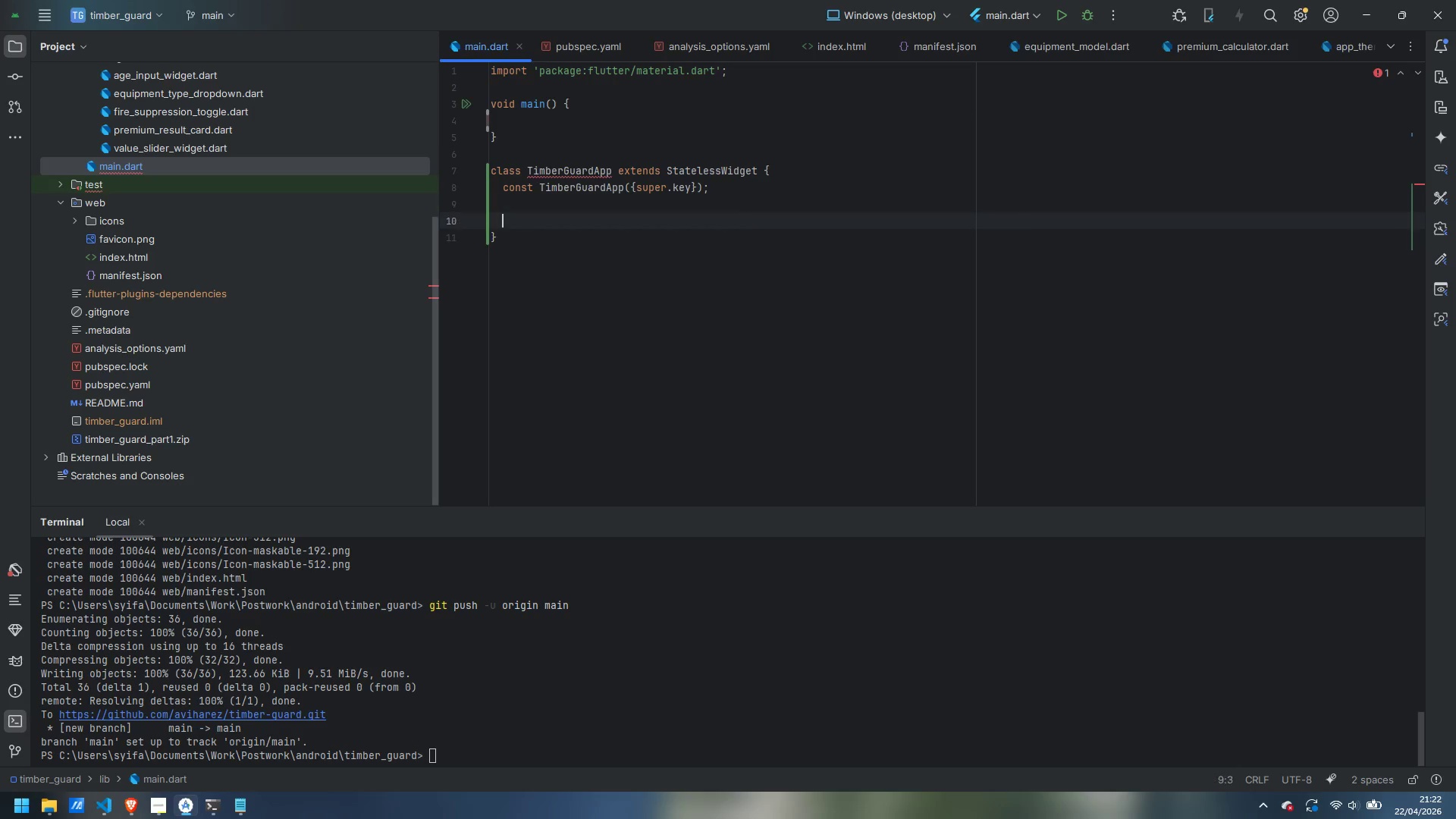 
key(Enter)
 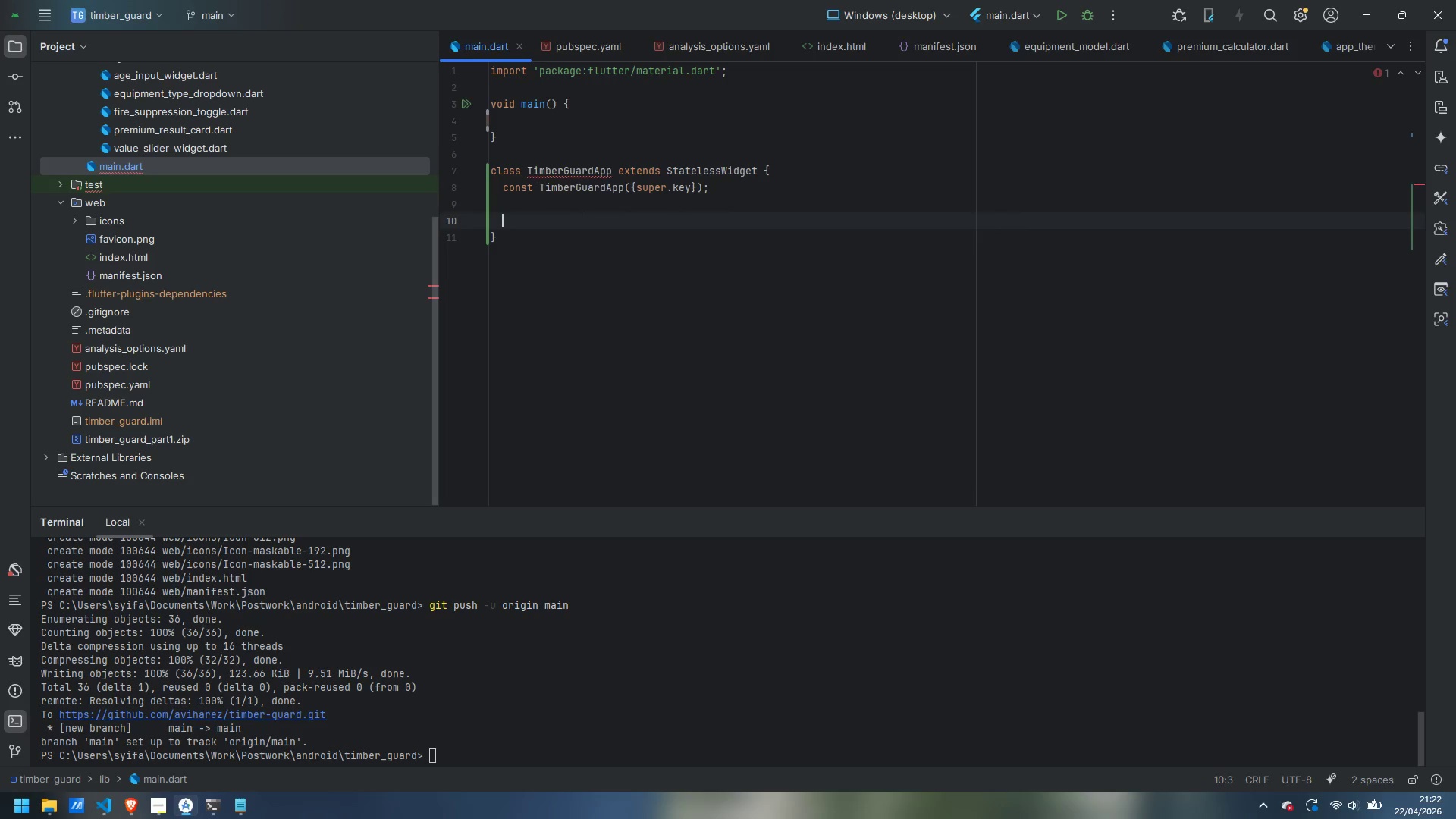 
type(bui)
 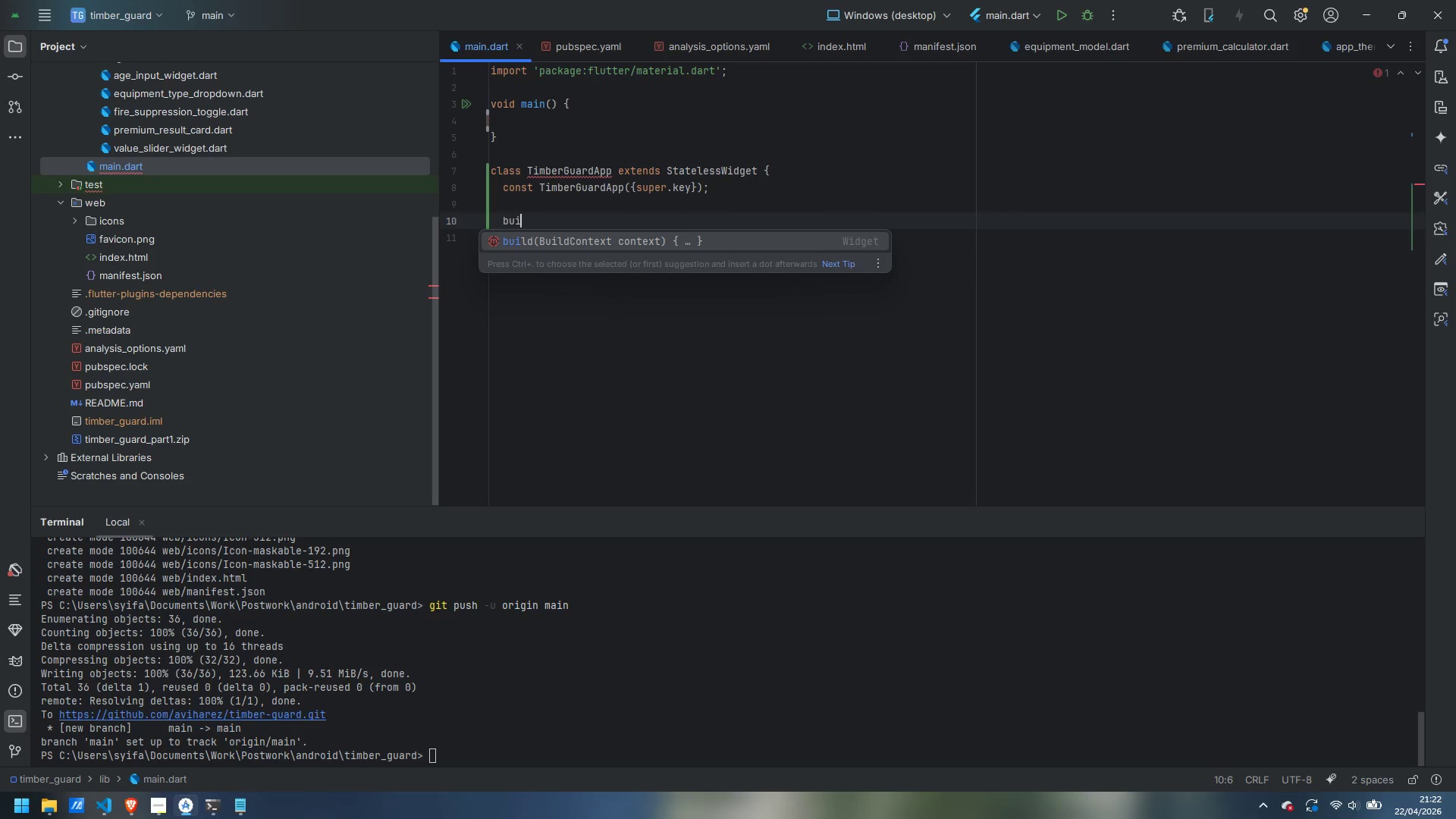 
key(Enter)
 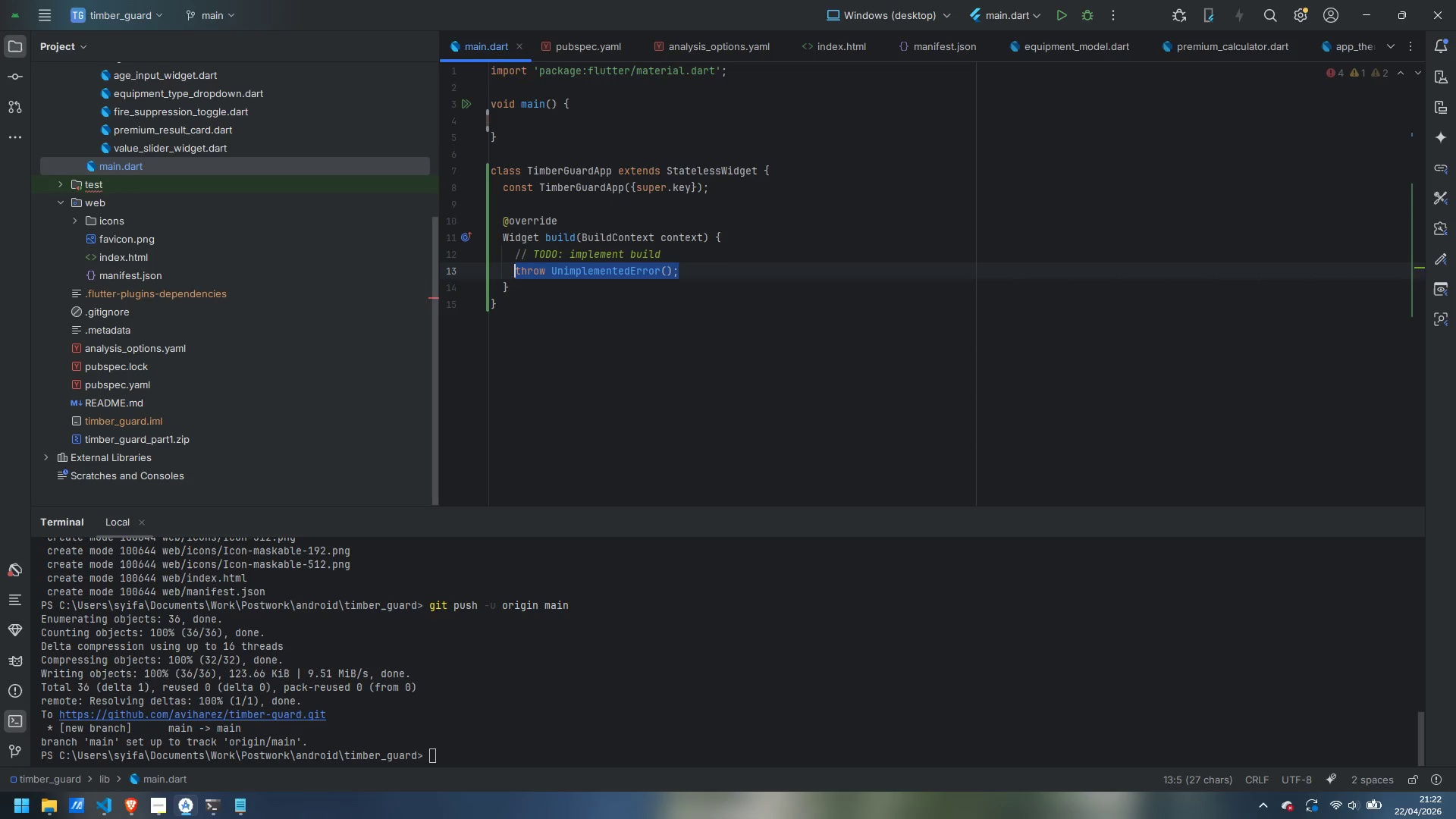 
key(Control+Backspace)
 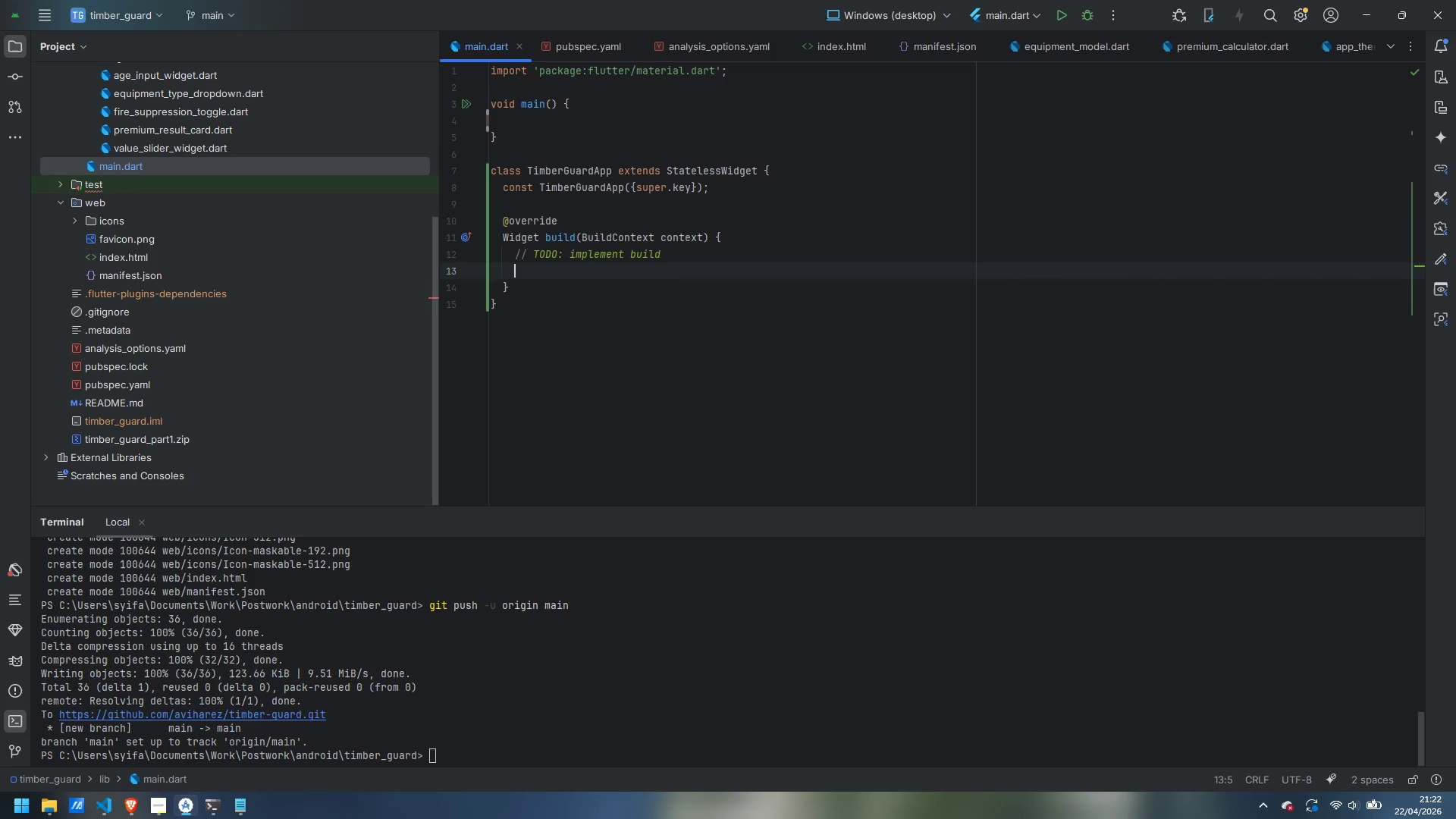 
key(Control+Backspace)
 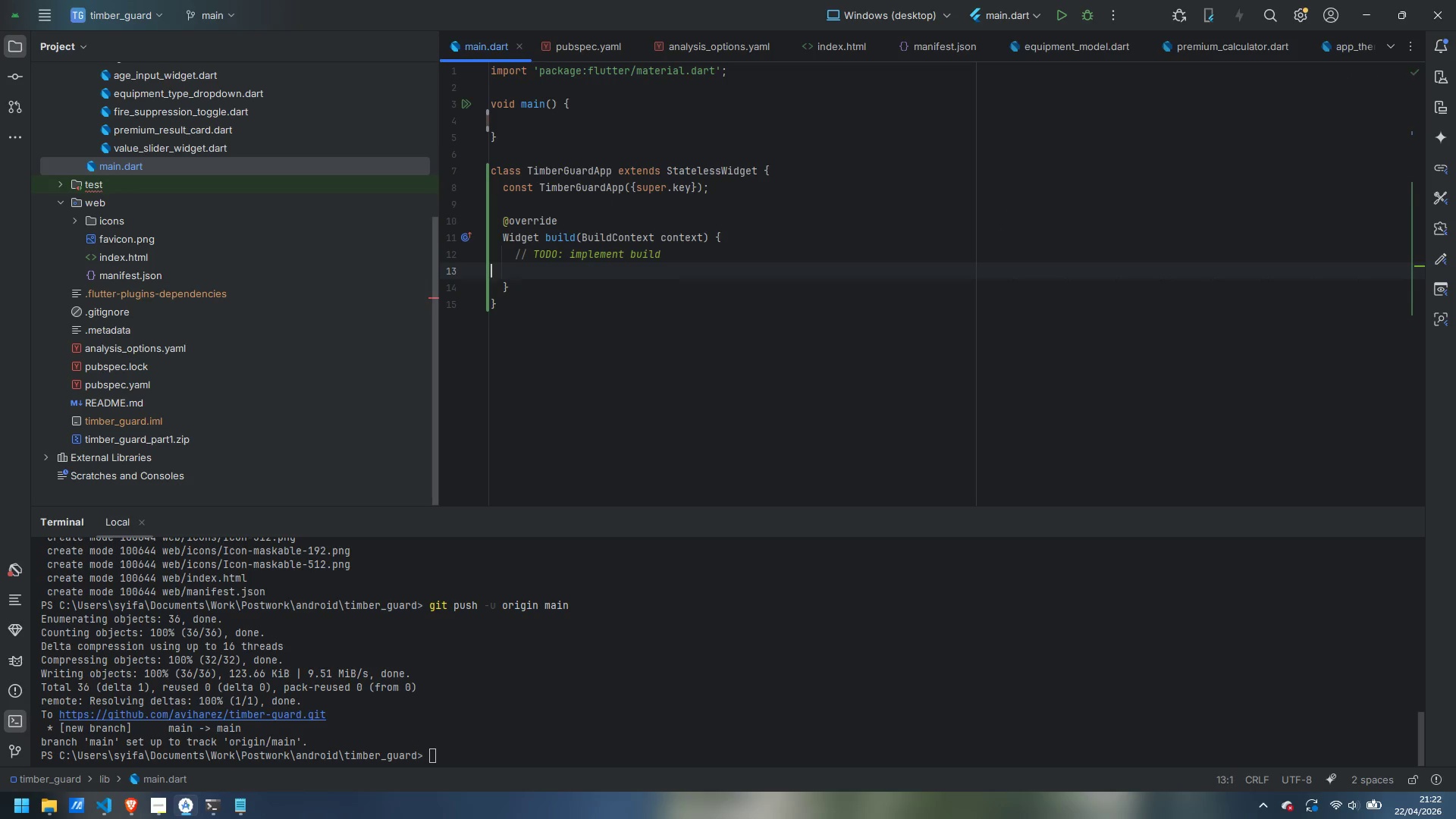 
key(Control+Backspace)
 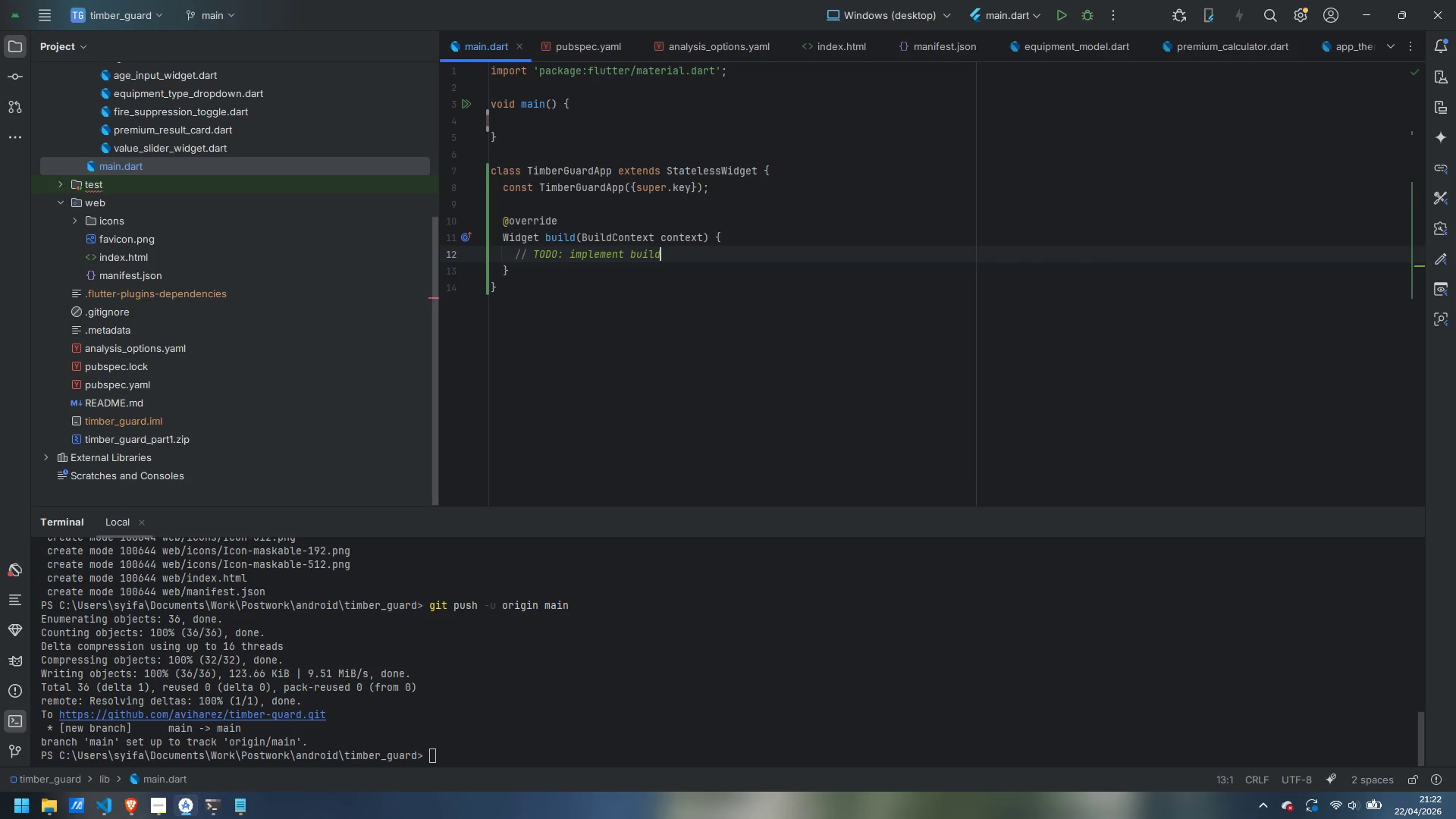 
key(Control+Backspace)
 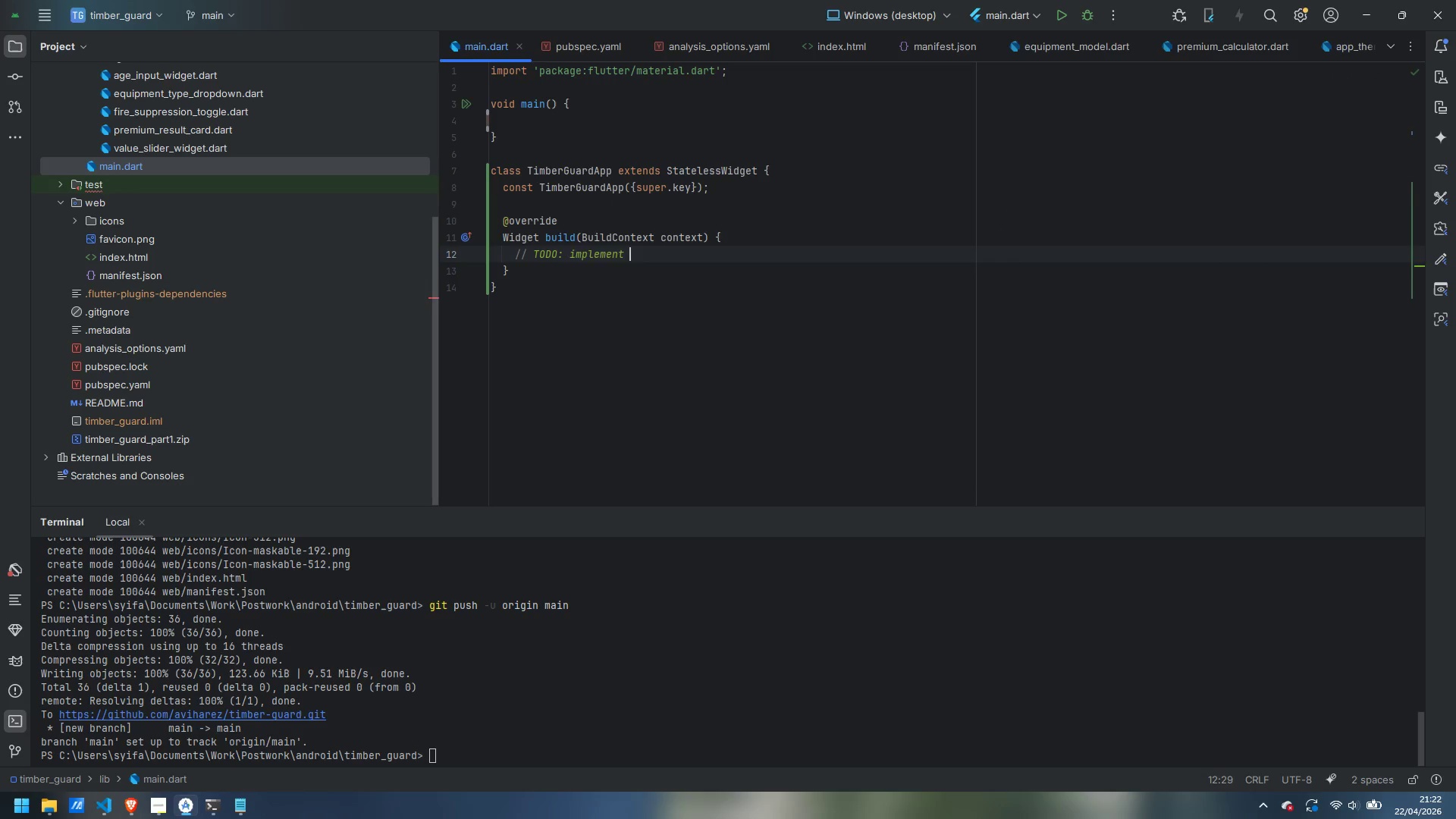 
key(Control+Backspace)
 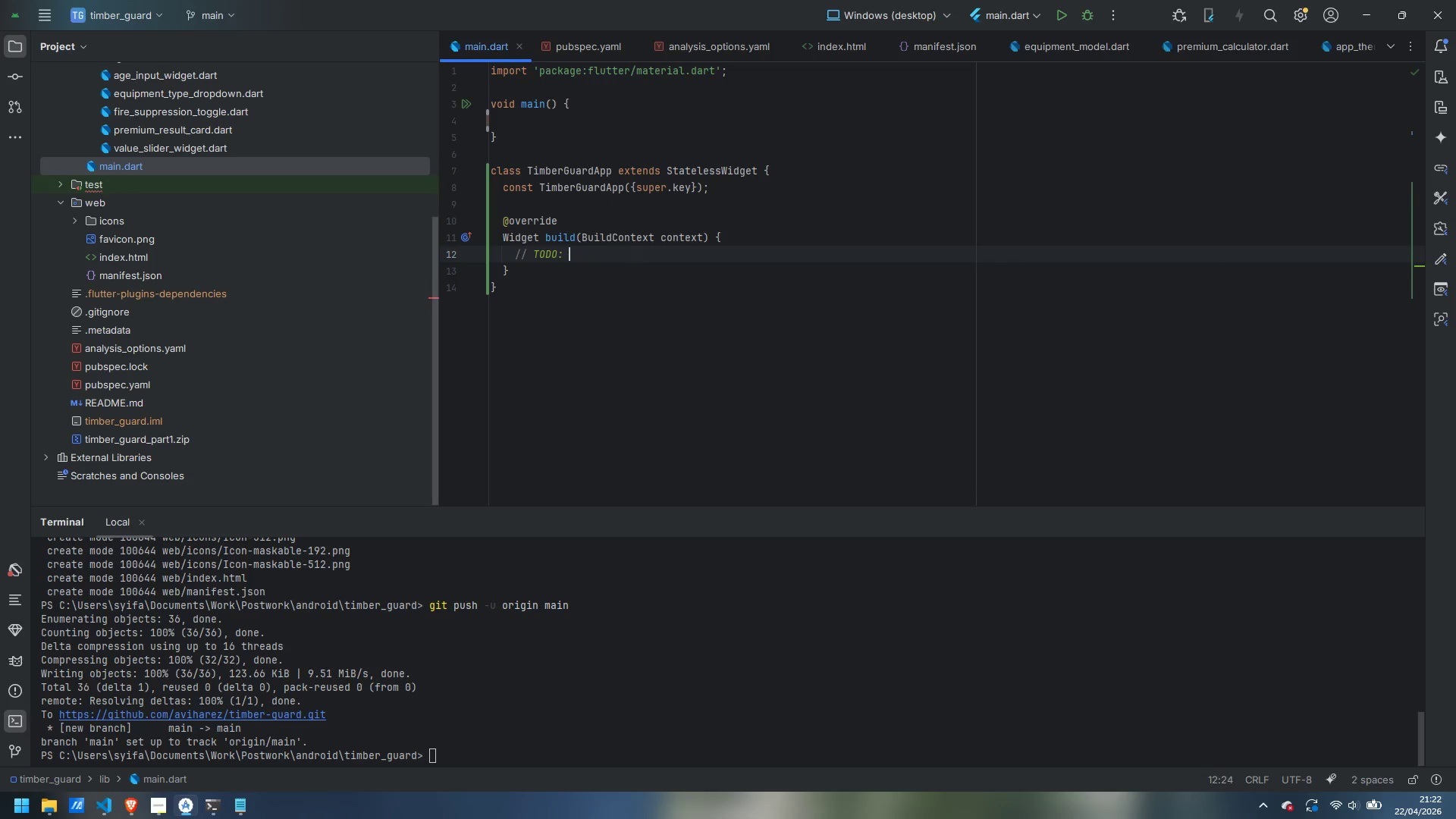 
key(Control+Backspace)
 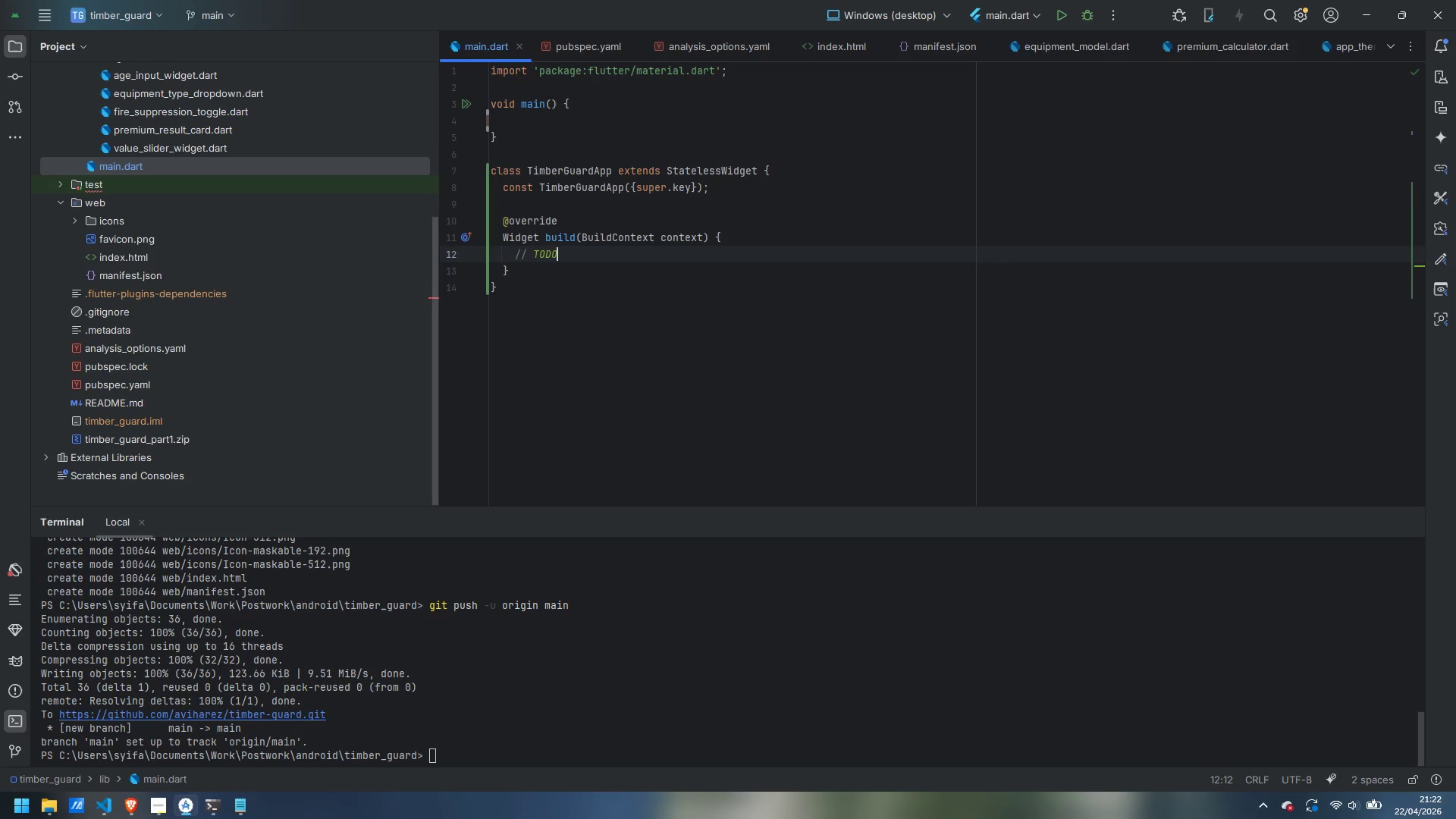 
key(Control+Backspace)
 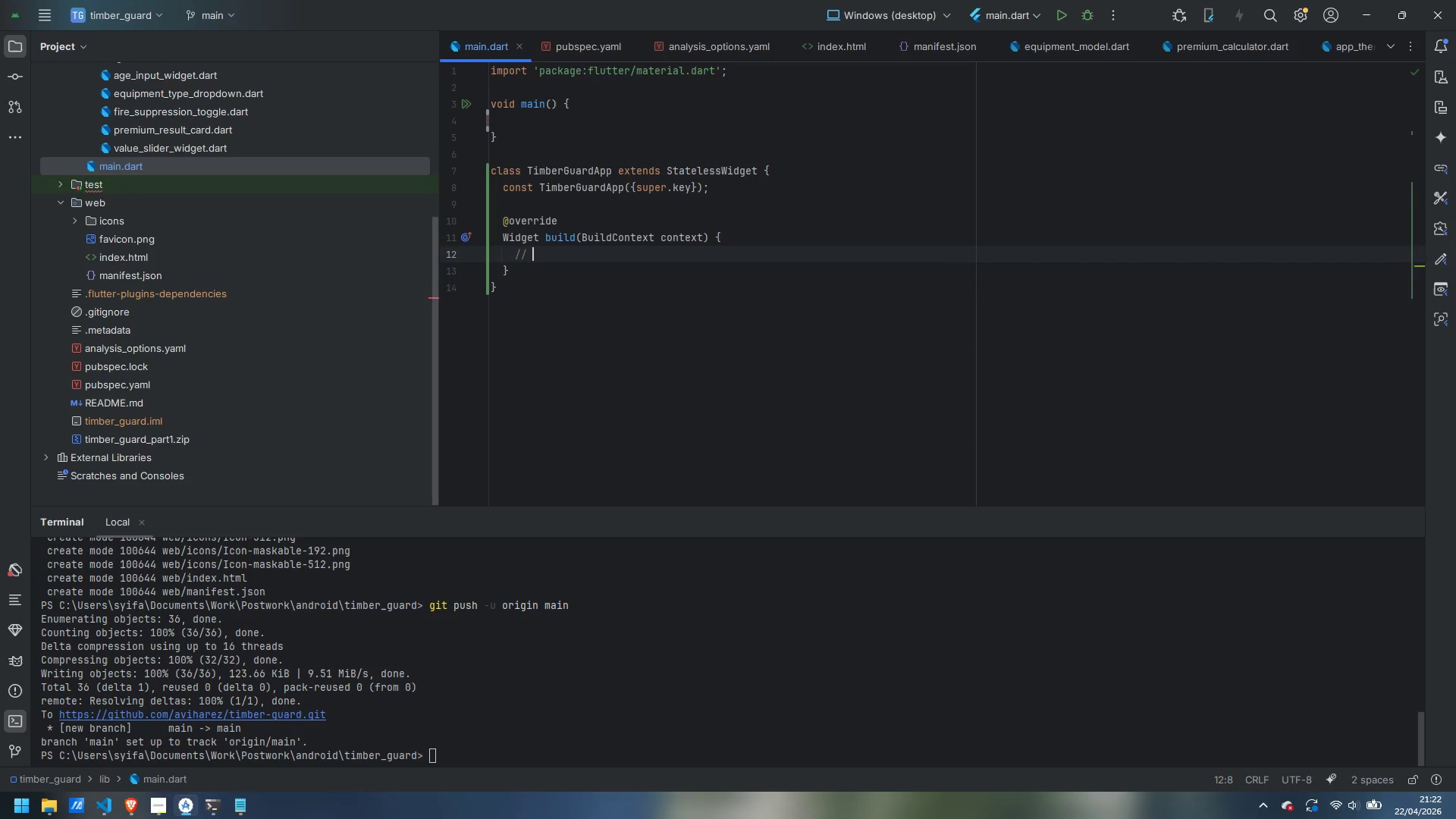 
key(Backspace)
 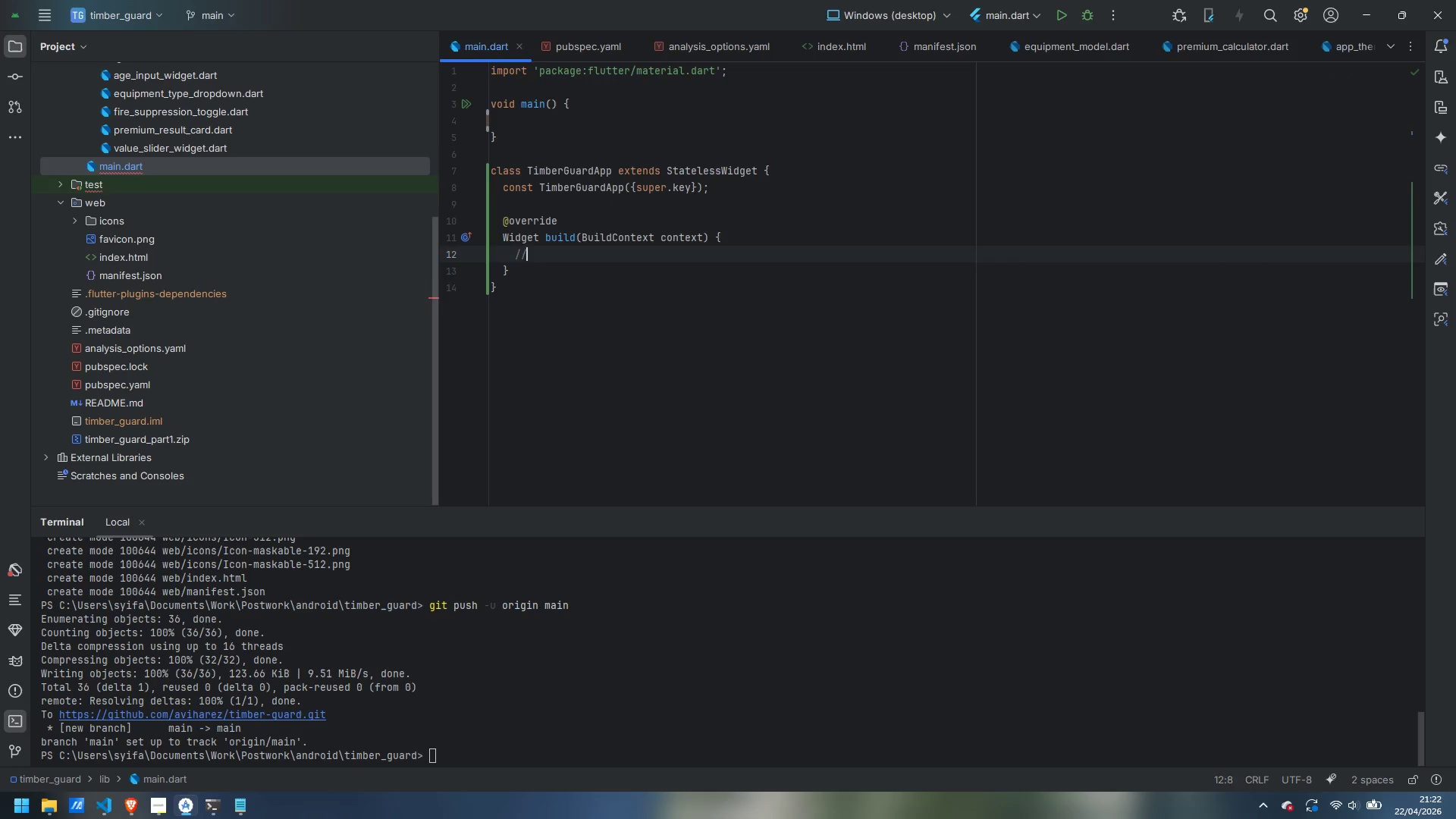 
key(Backspace)
 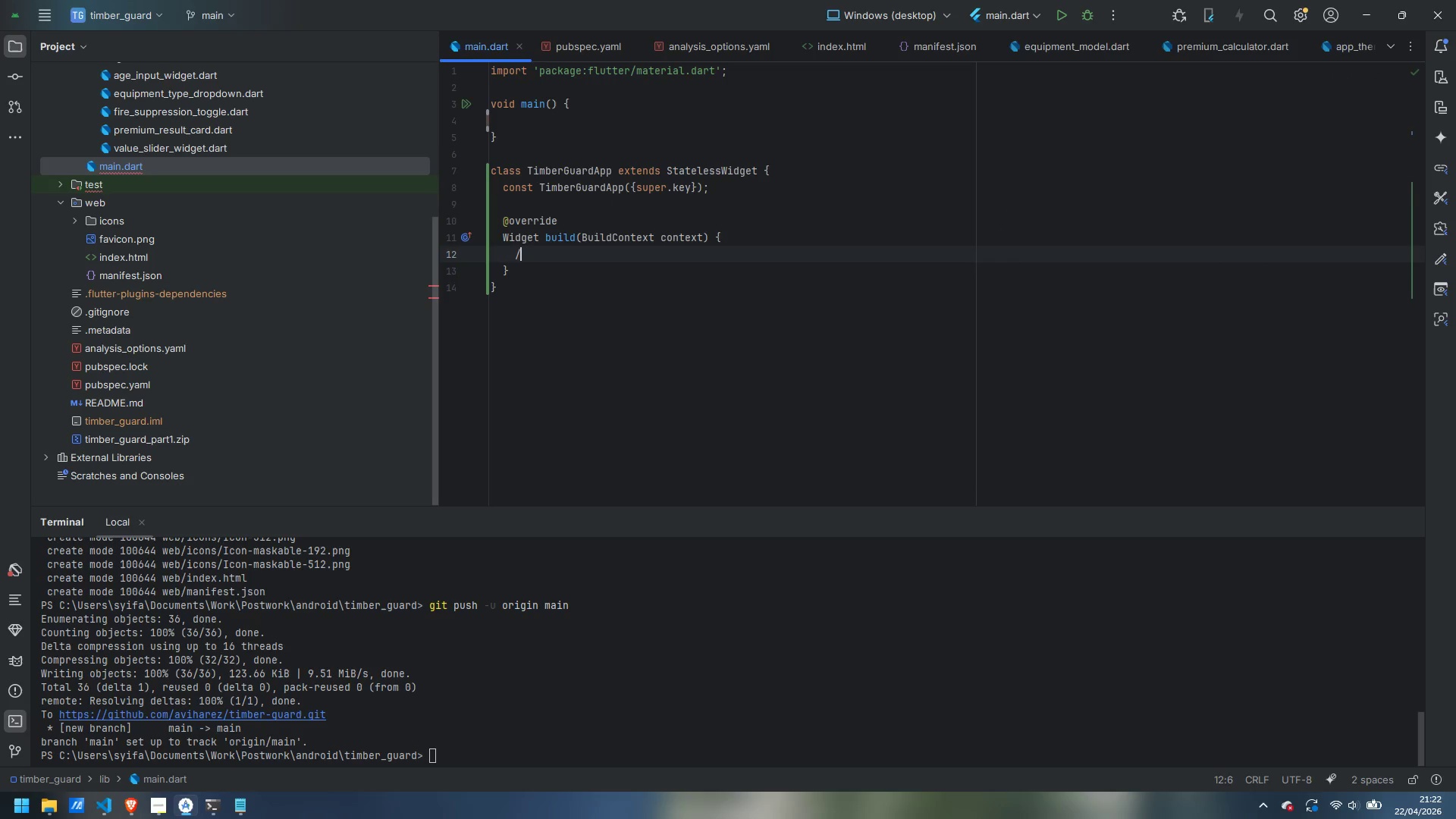 
key(Backspace)
 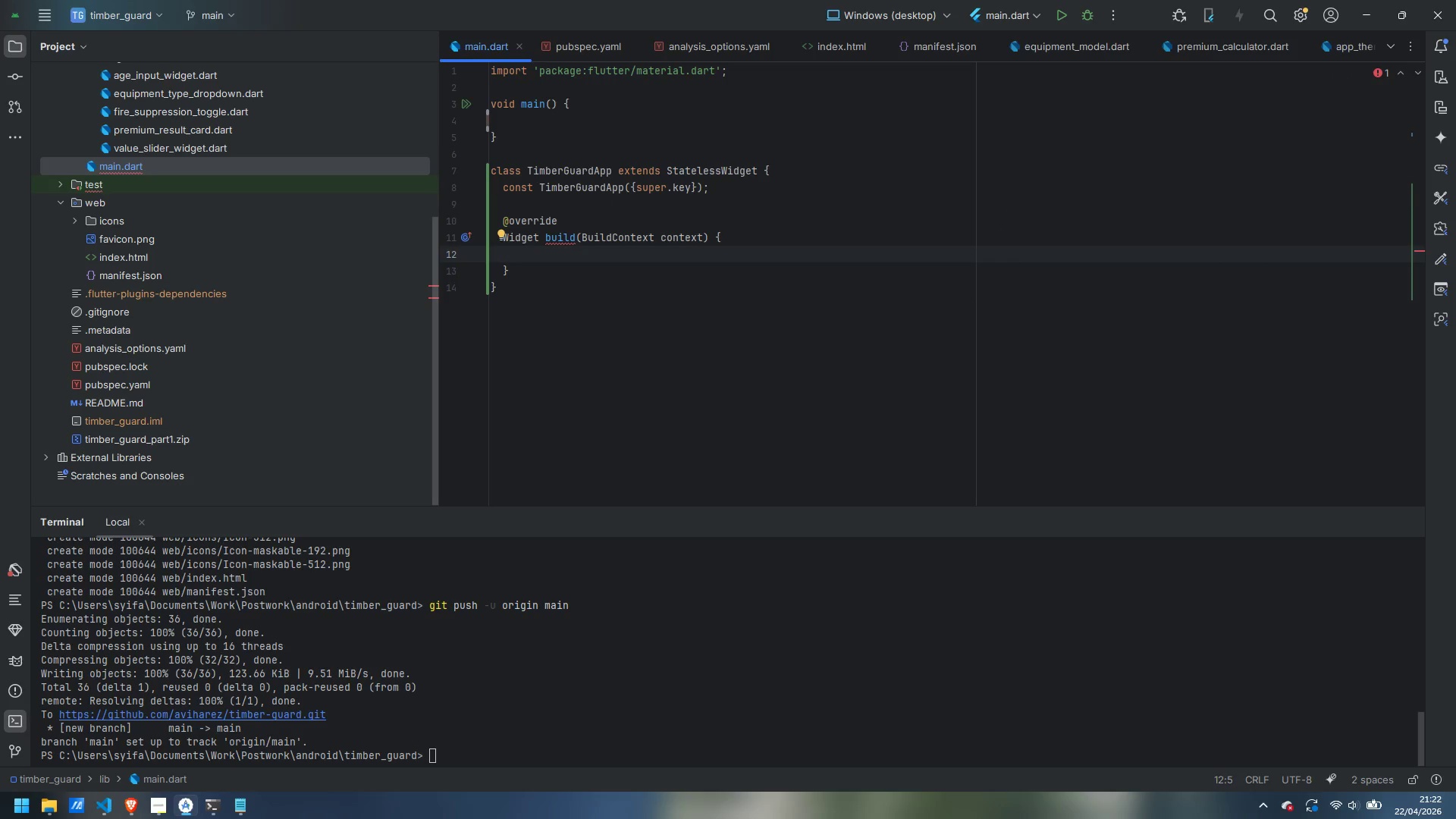 
wait(5.91)
 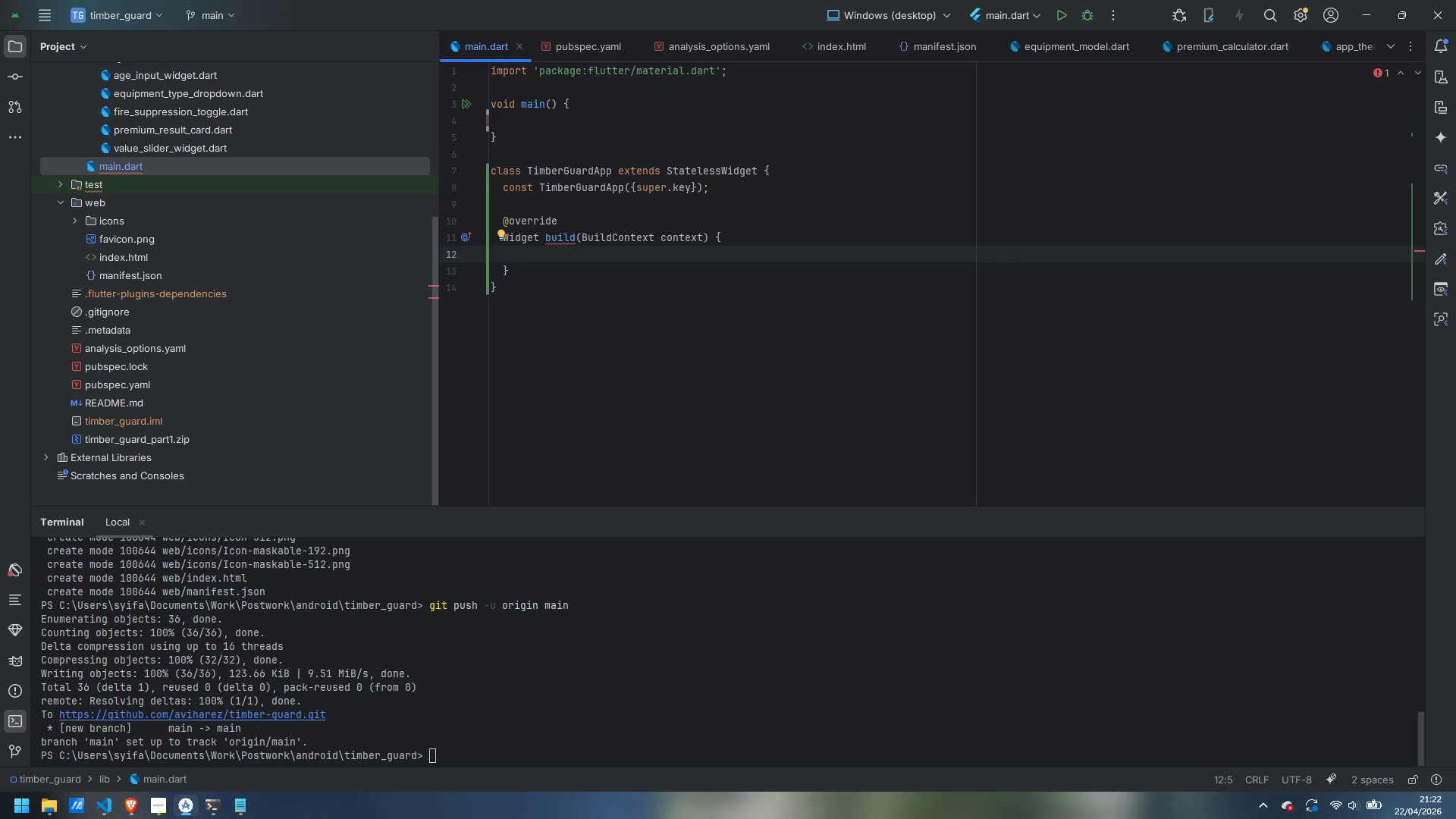 
type(return MaterialApp)
 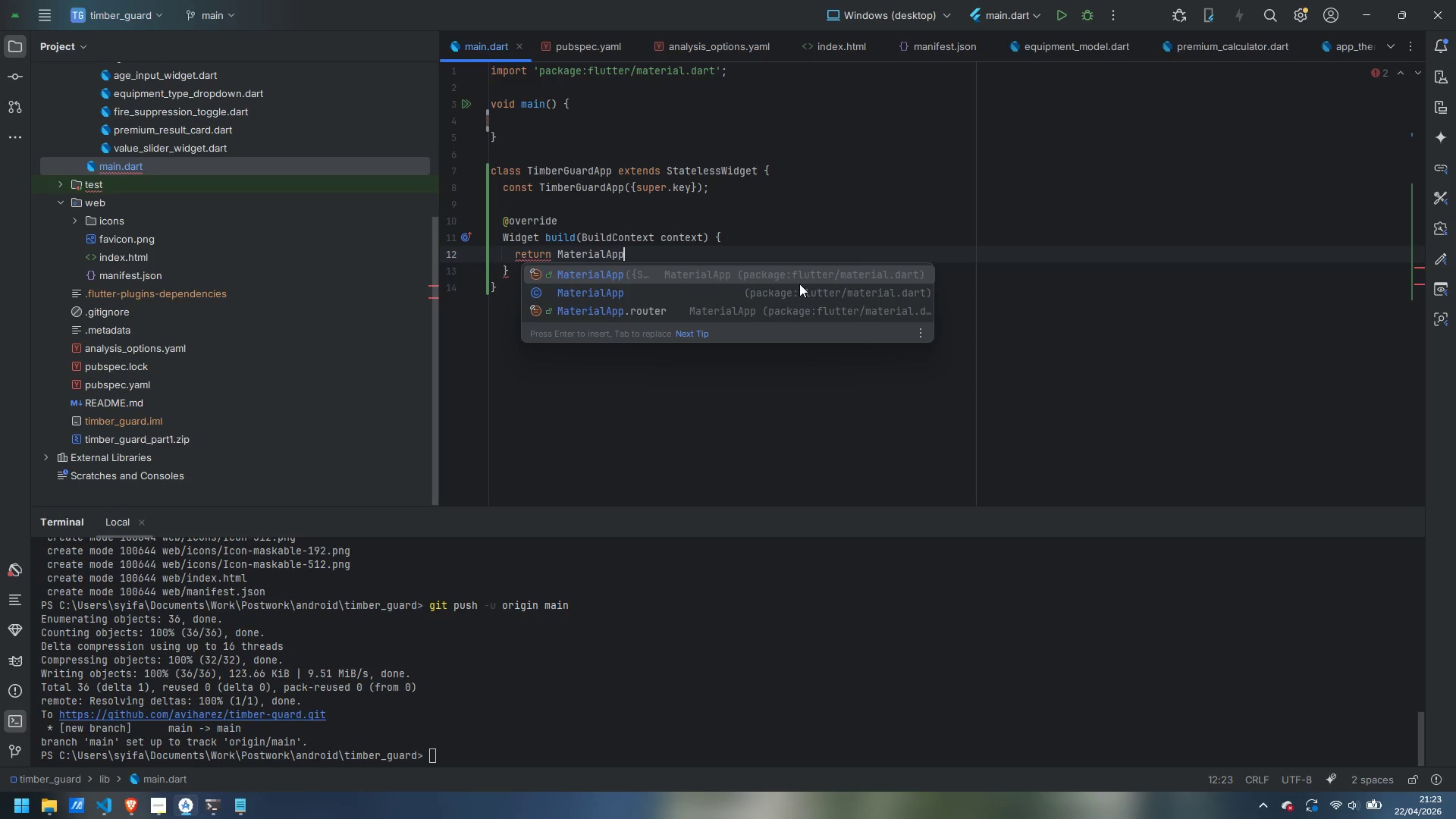 
key(ArrowDown)
 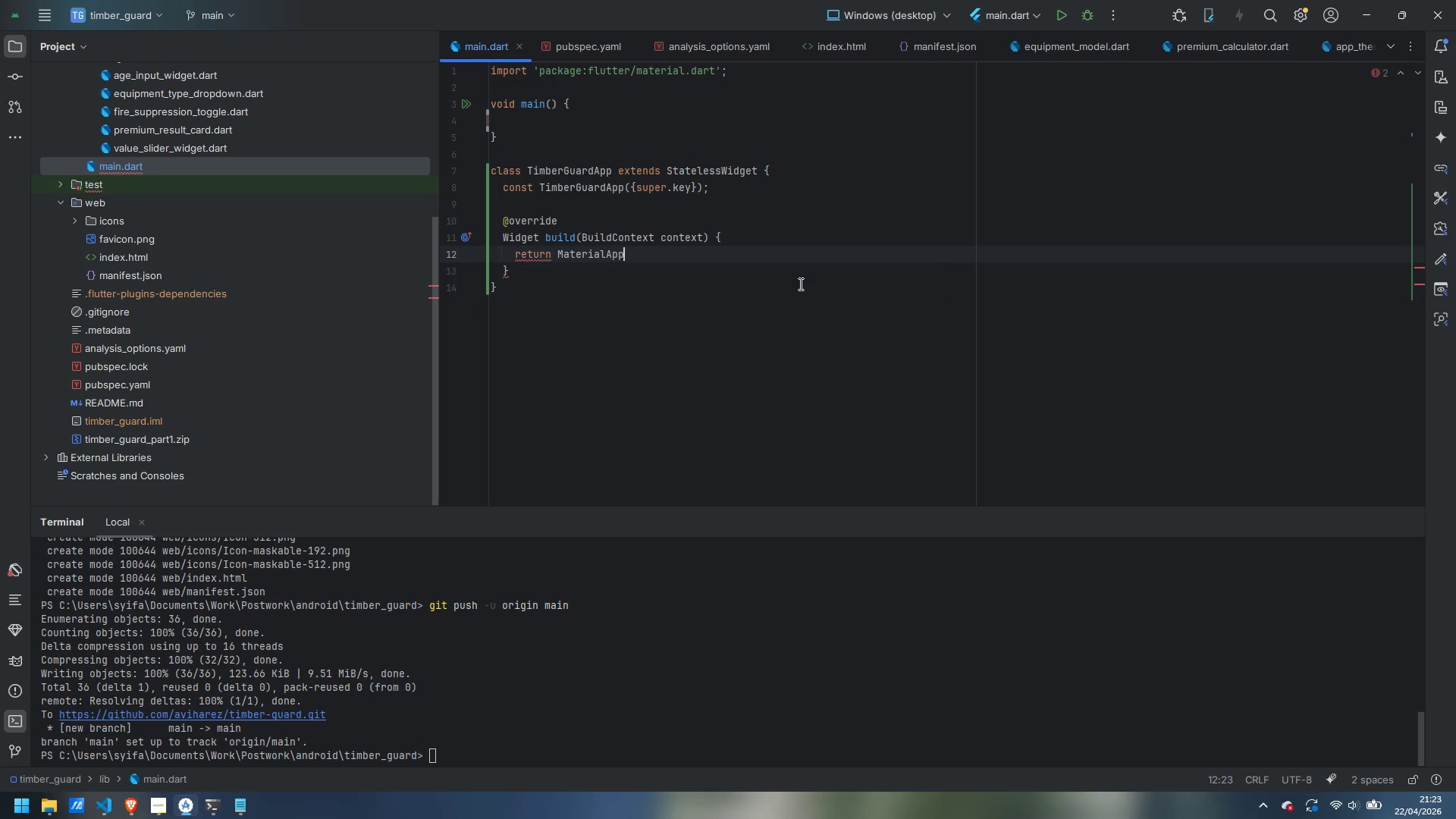 
key(Enter)
 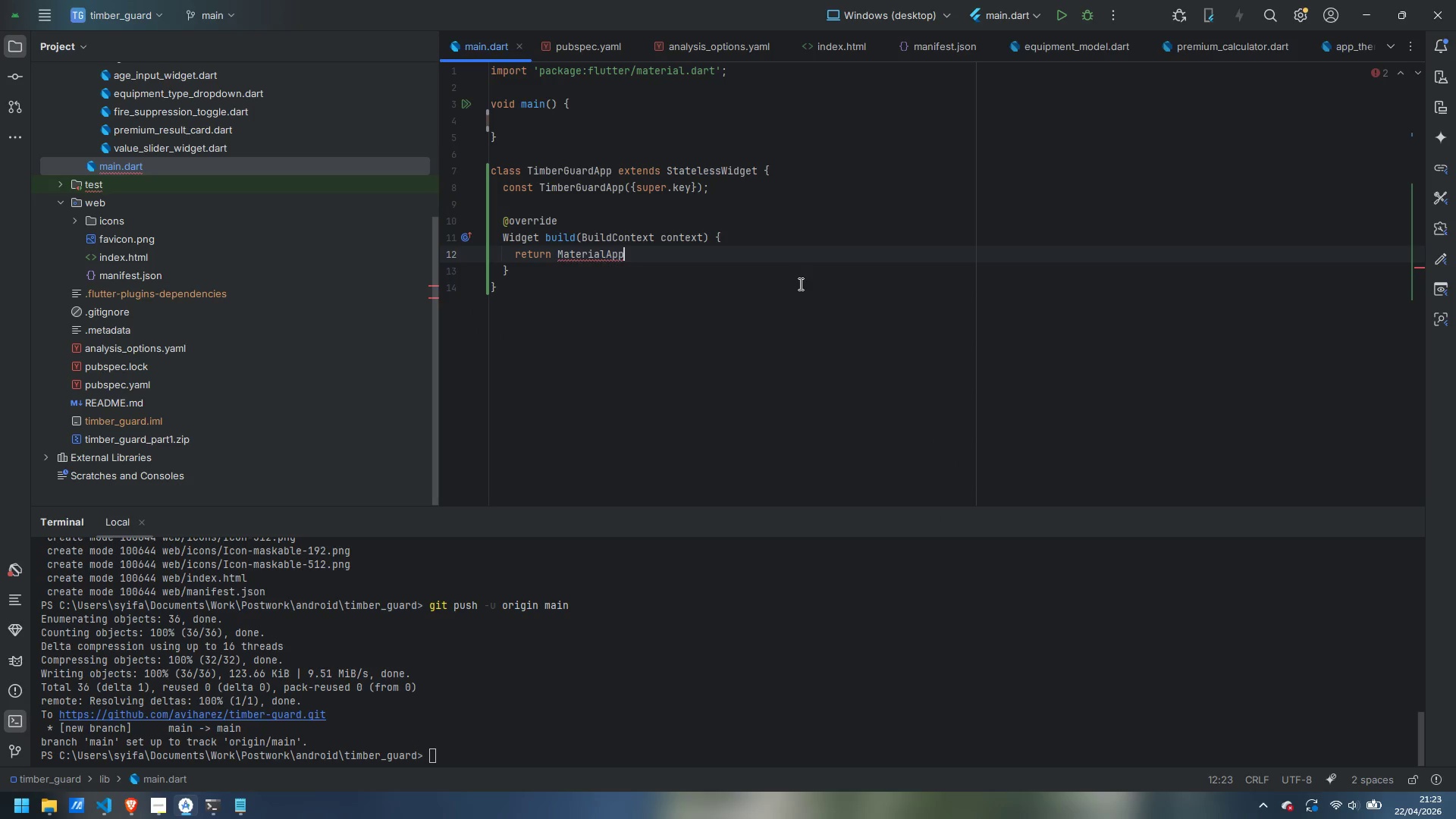 
key(Shift+9)
 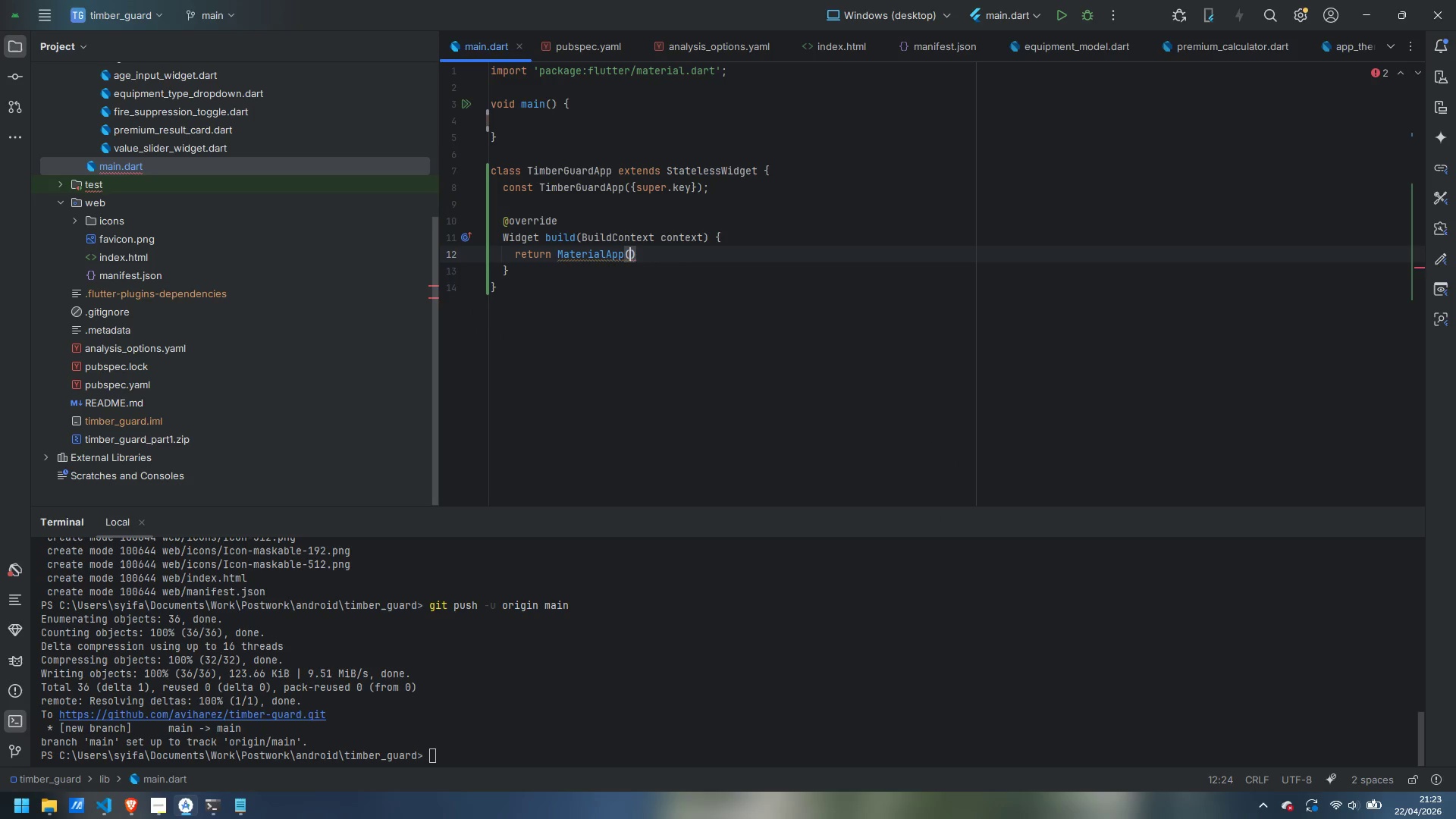 
key(Enter)
 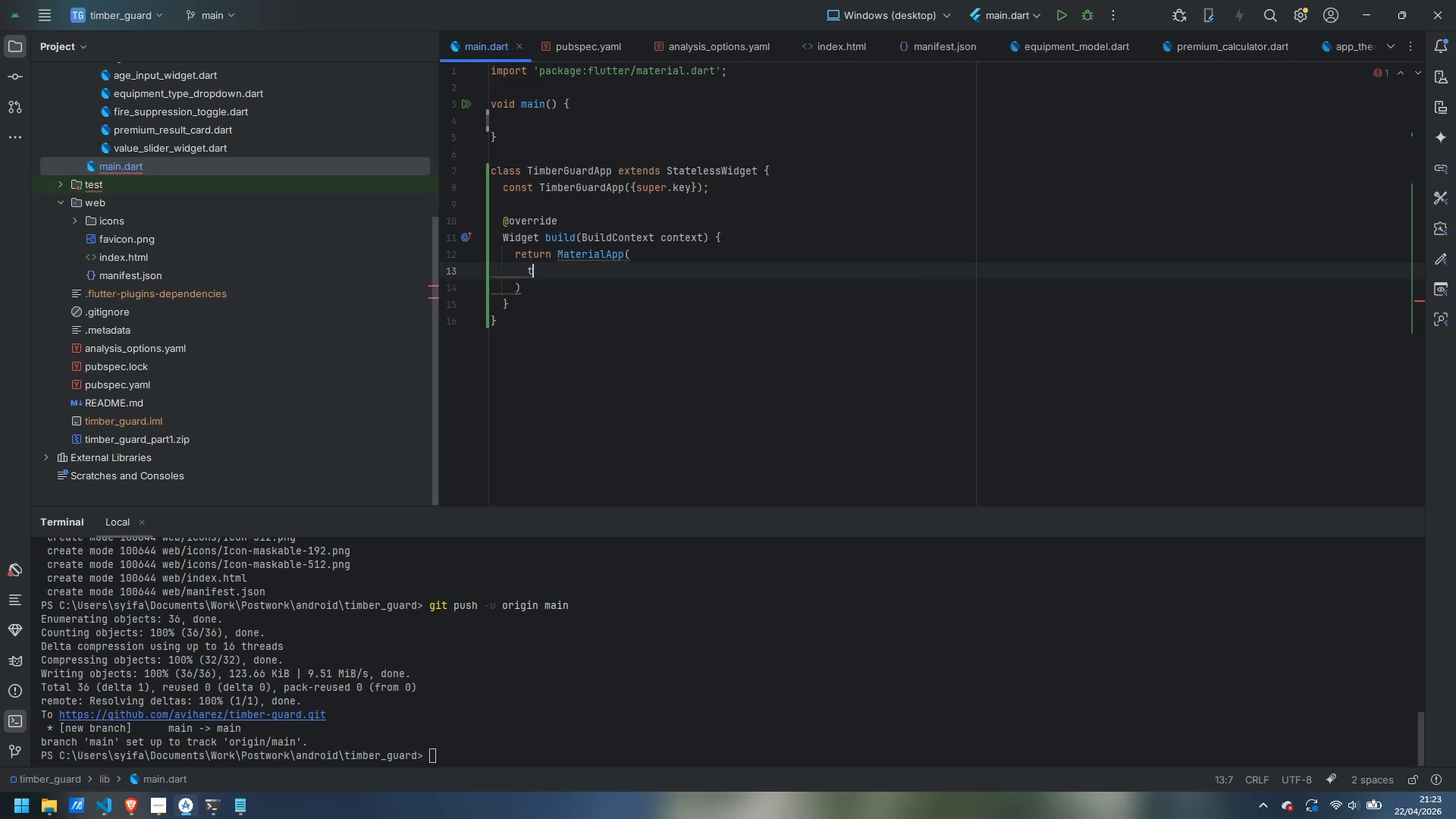 
type(title: 'Timer)
key(Backspace)
key(Backspace)
type(berGuard |)
key(Backspace)
type(| Premiou)
key(Backspace)
key(Backspace)
type(um Estimator)
 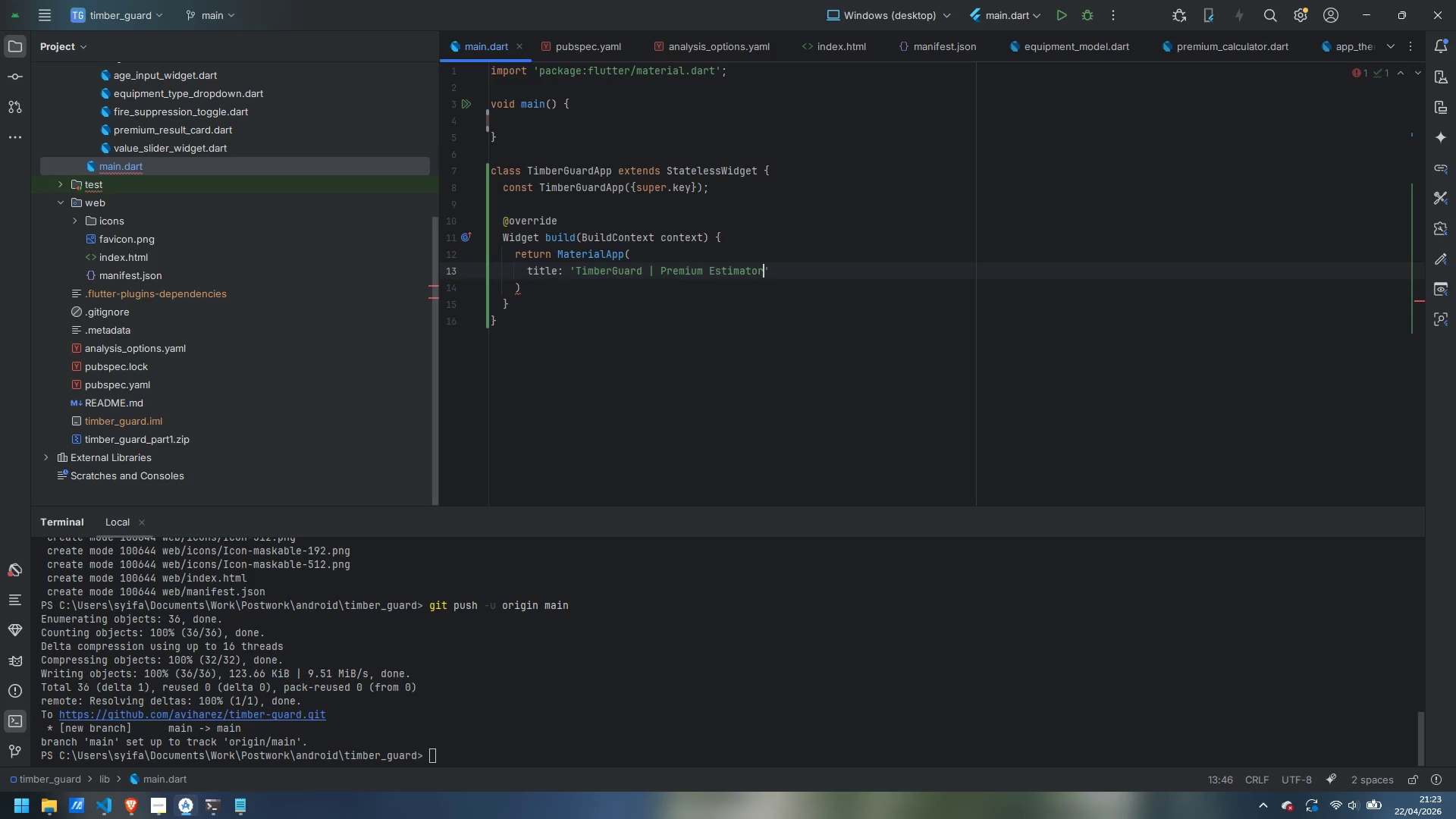 
key(ArrowRight)
 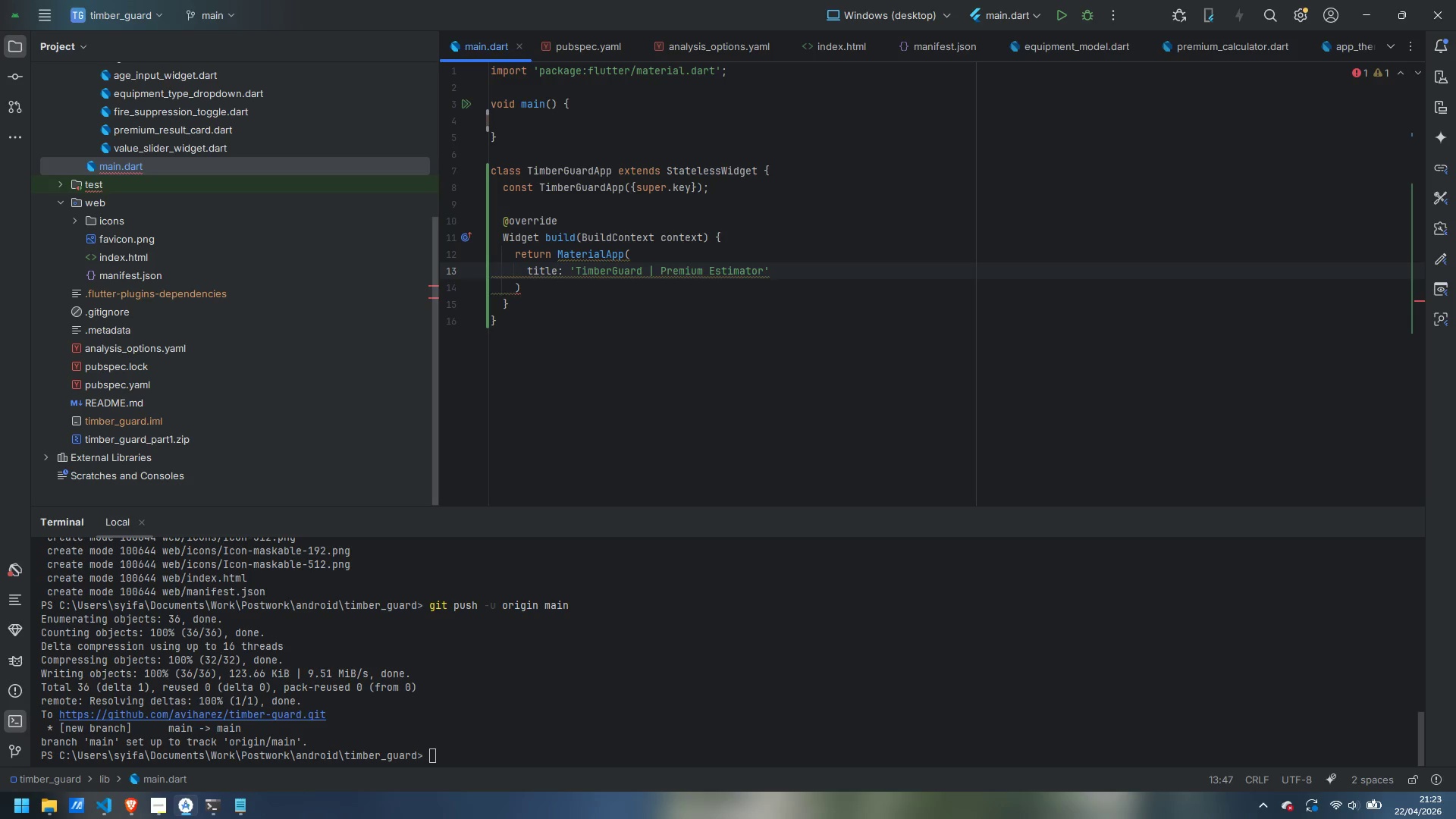 
key(Comma)
 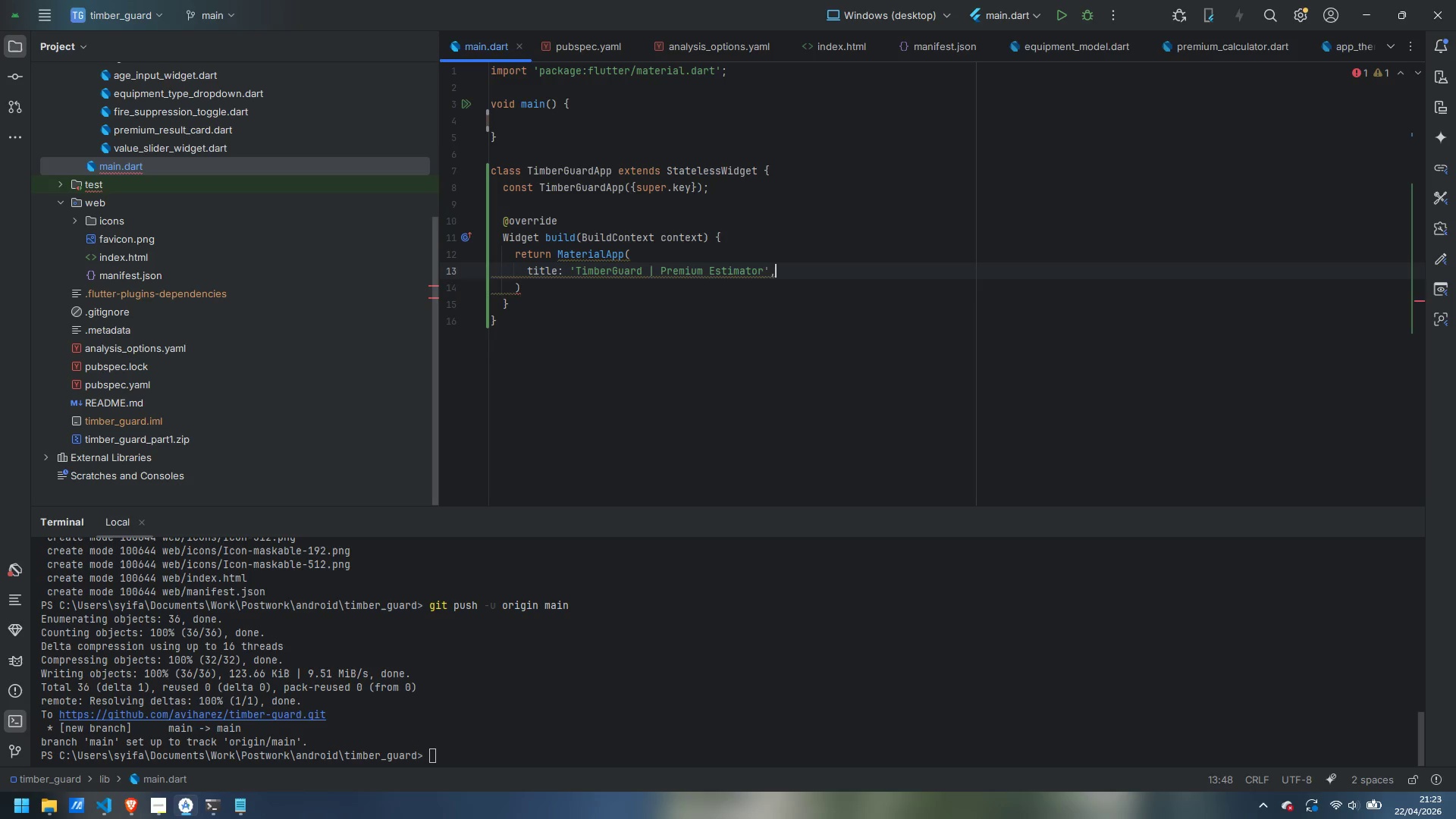 
key(Enter)
 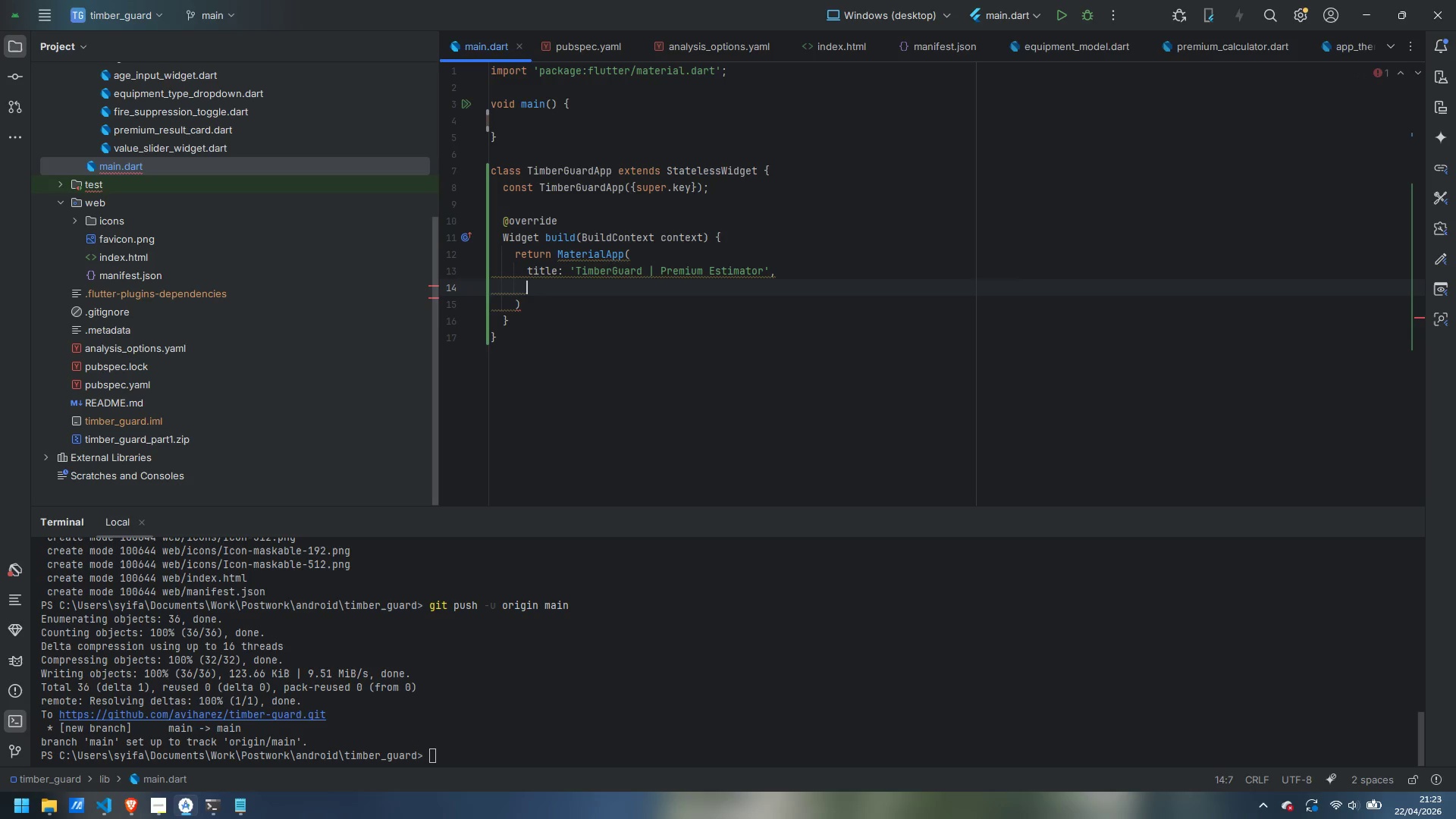 
type(debi)
key(Backspace)
type(ugShowCheckedModeBanner: false)
 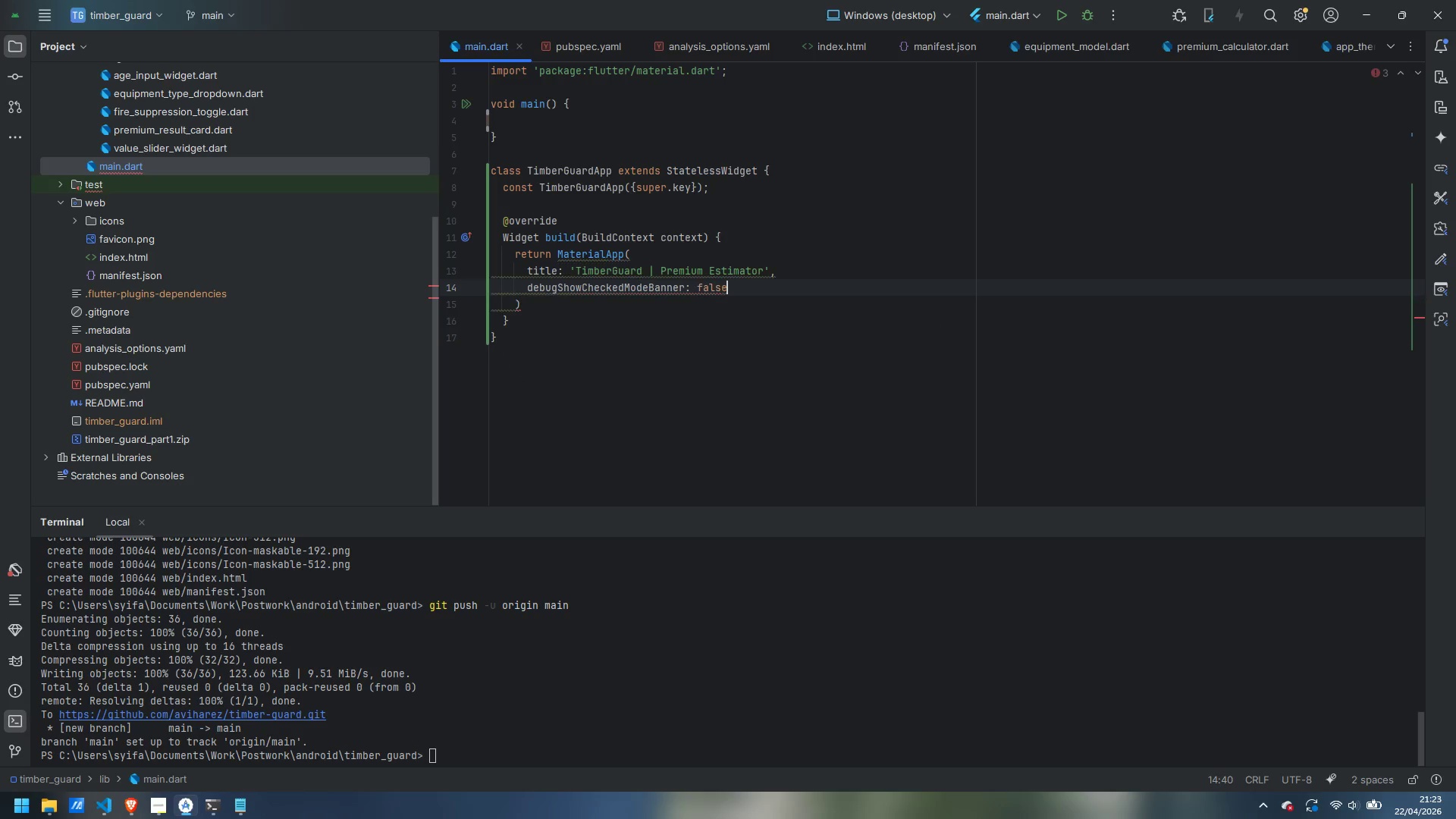 
wait(7.49)
 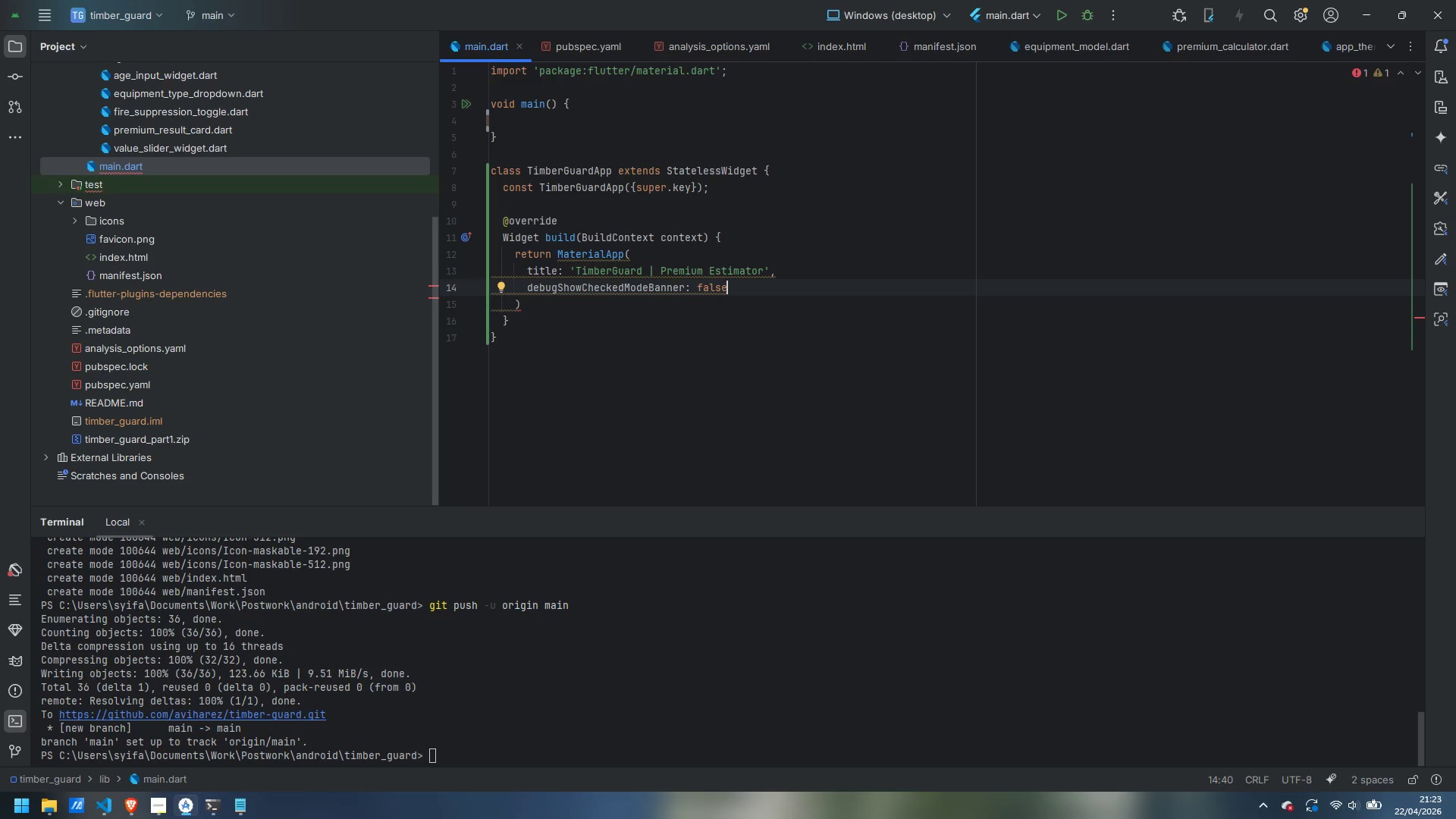 
key(Comma)
 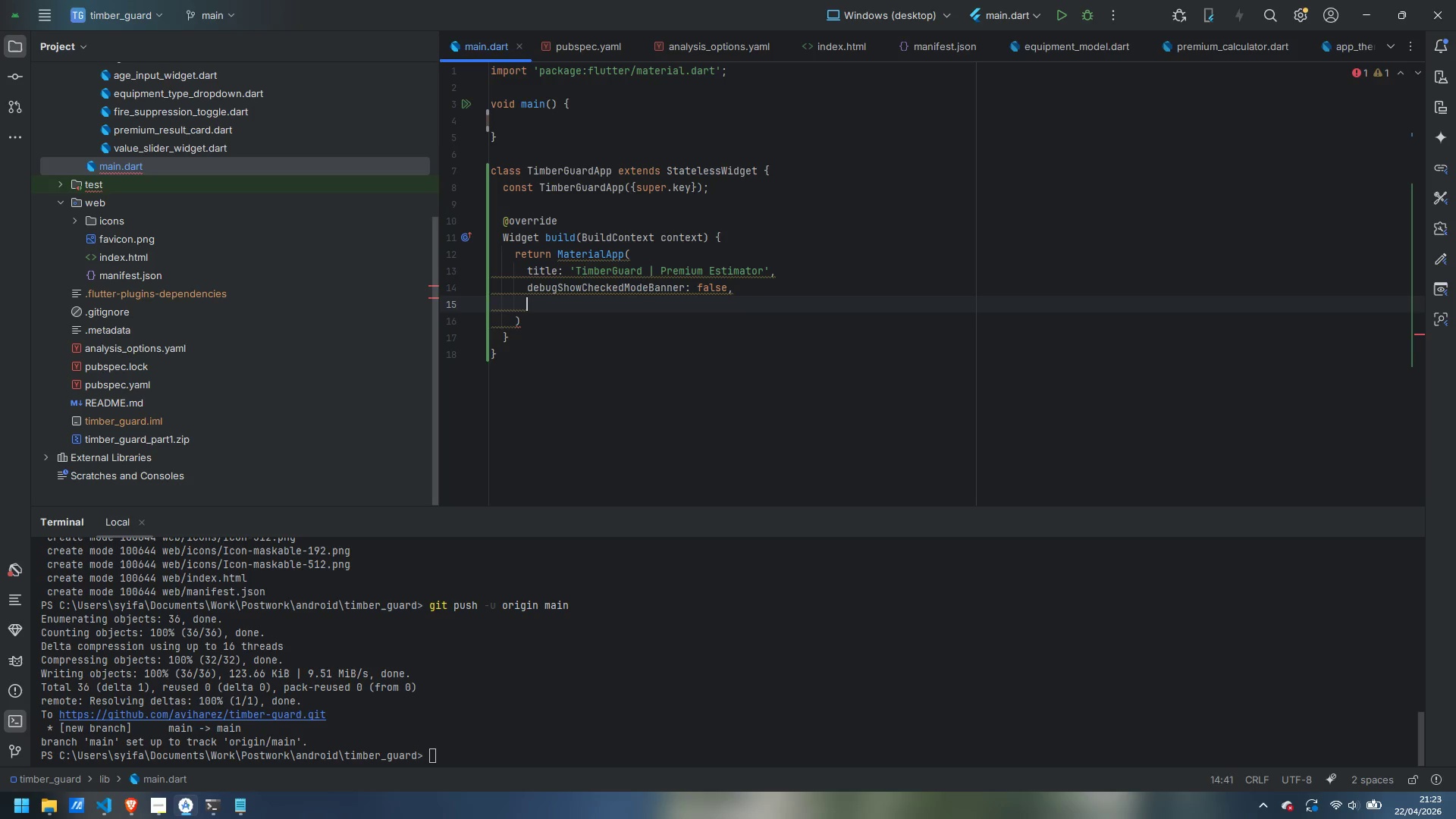 
key(Enter)
 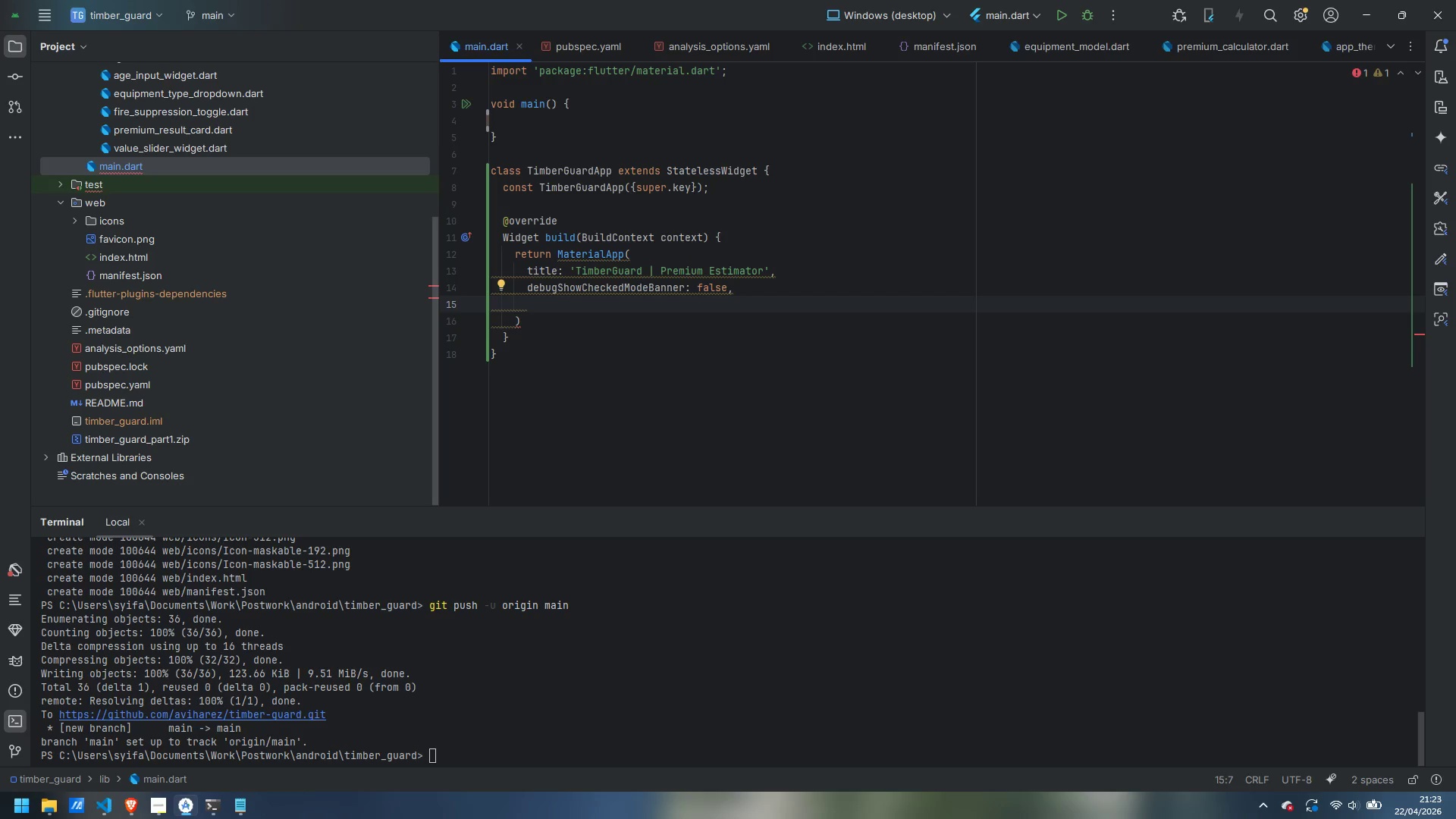 
type(theme: AppTheme)
 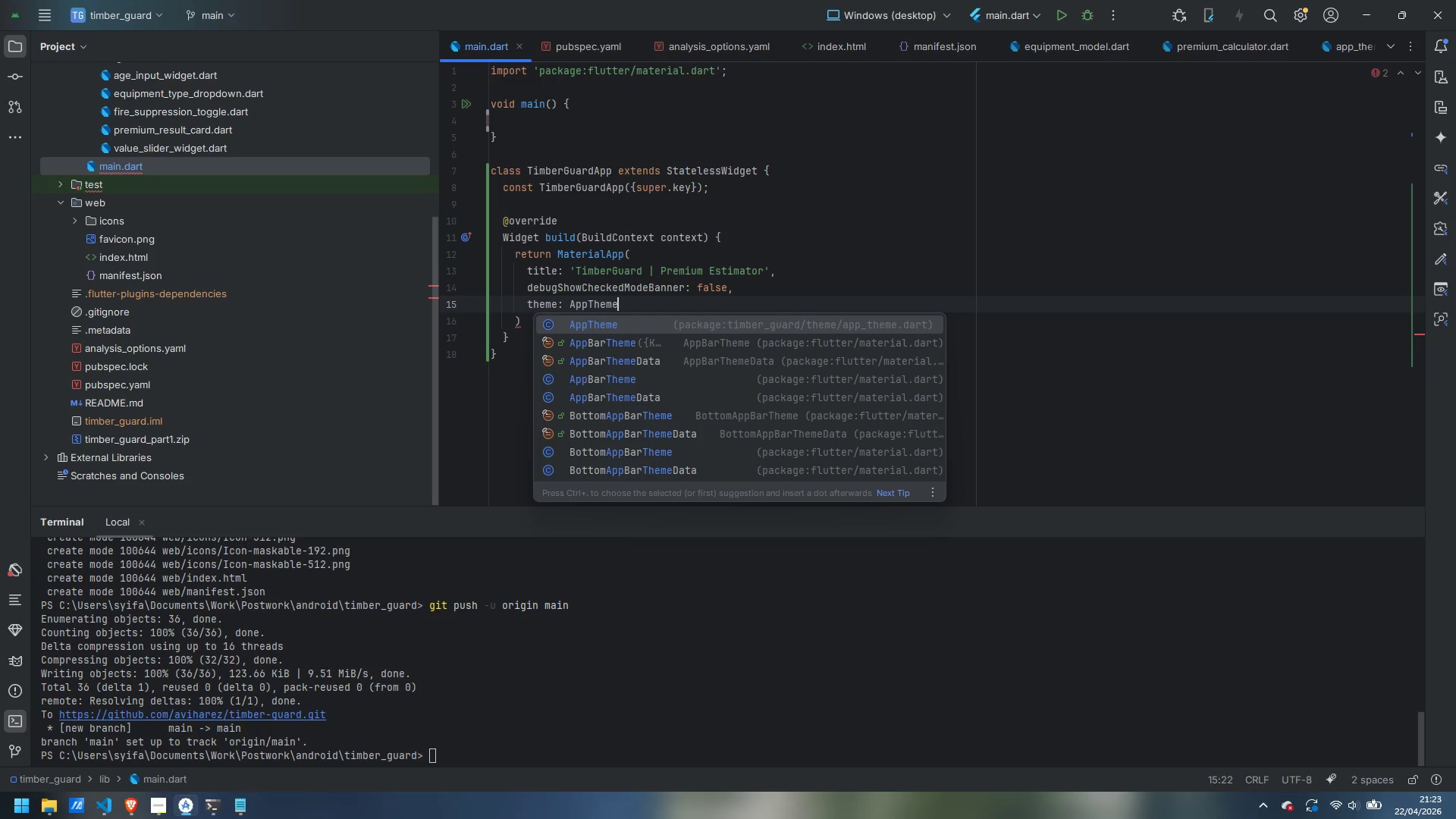 
key(Enter)
 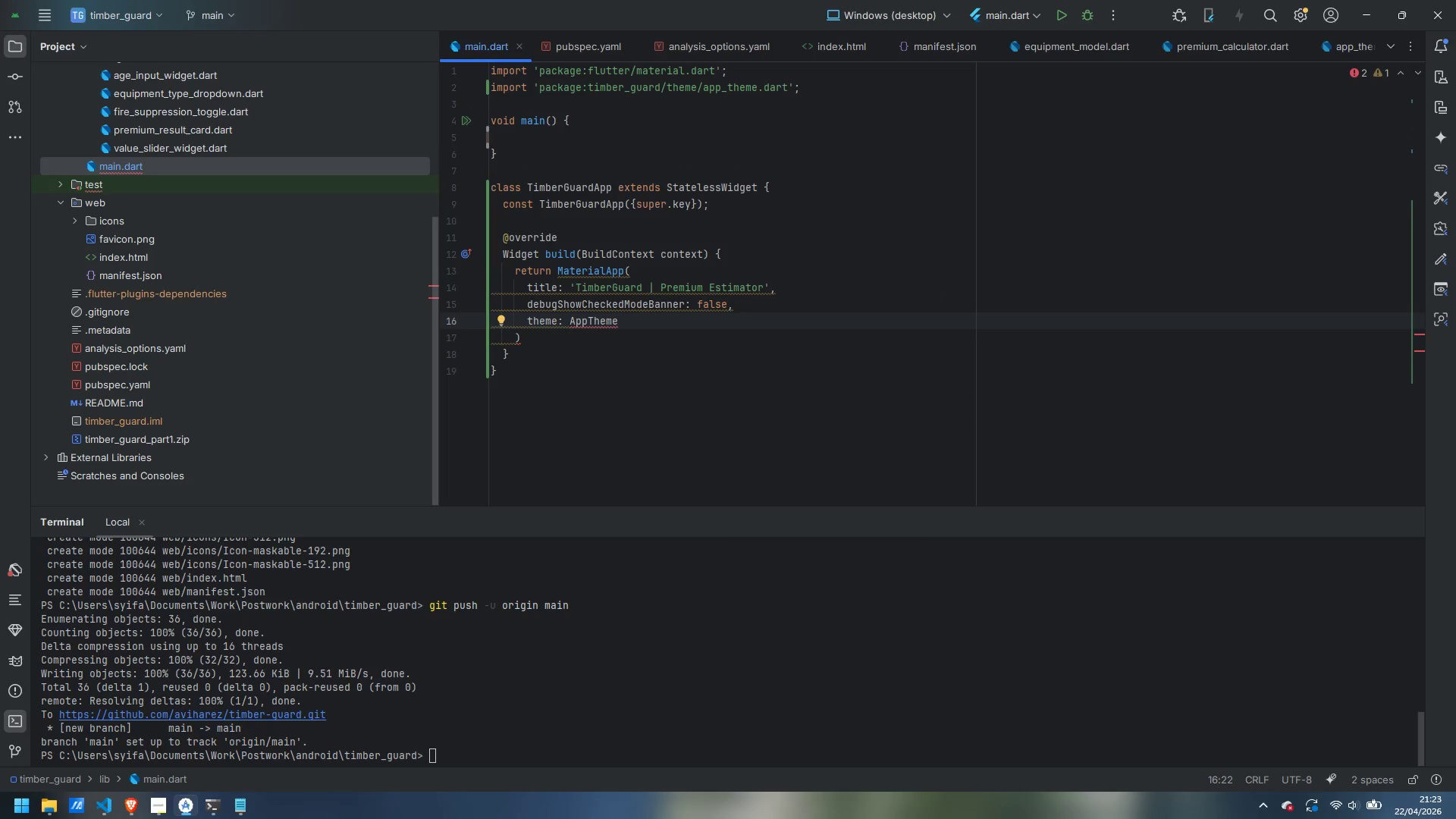 
type(.light,)
 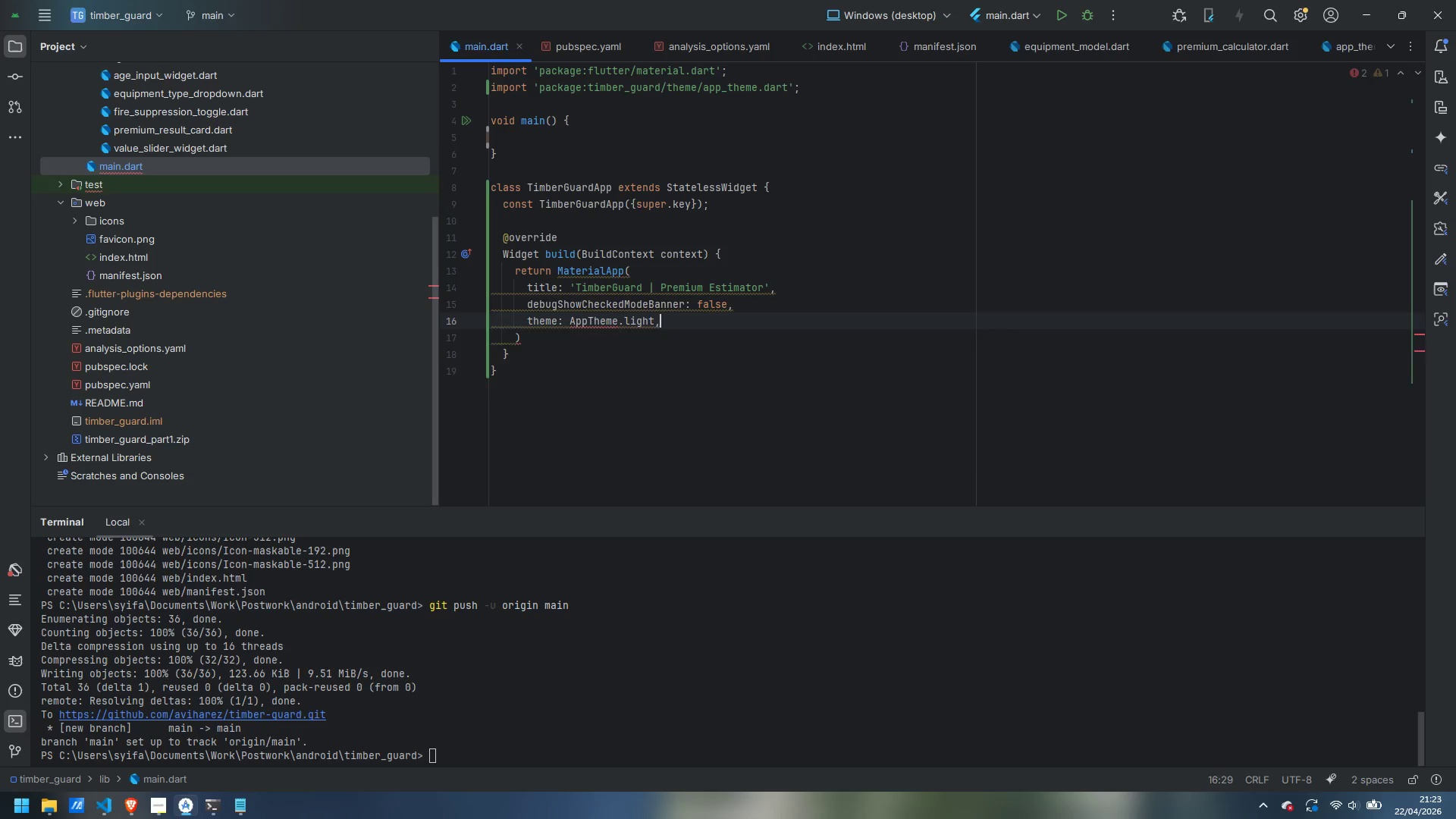 
key(Enter)
 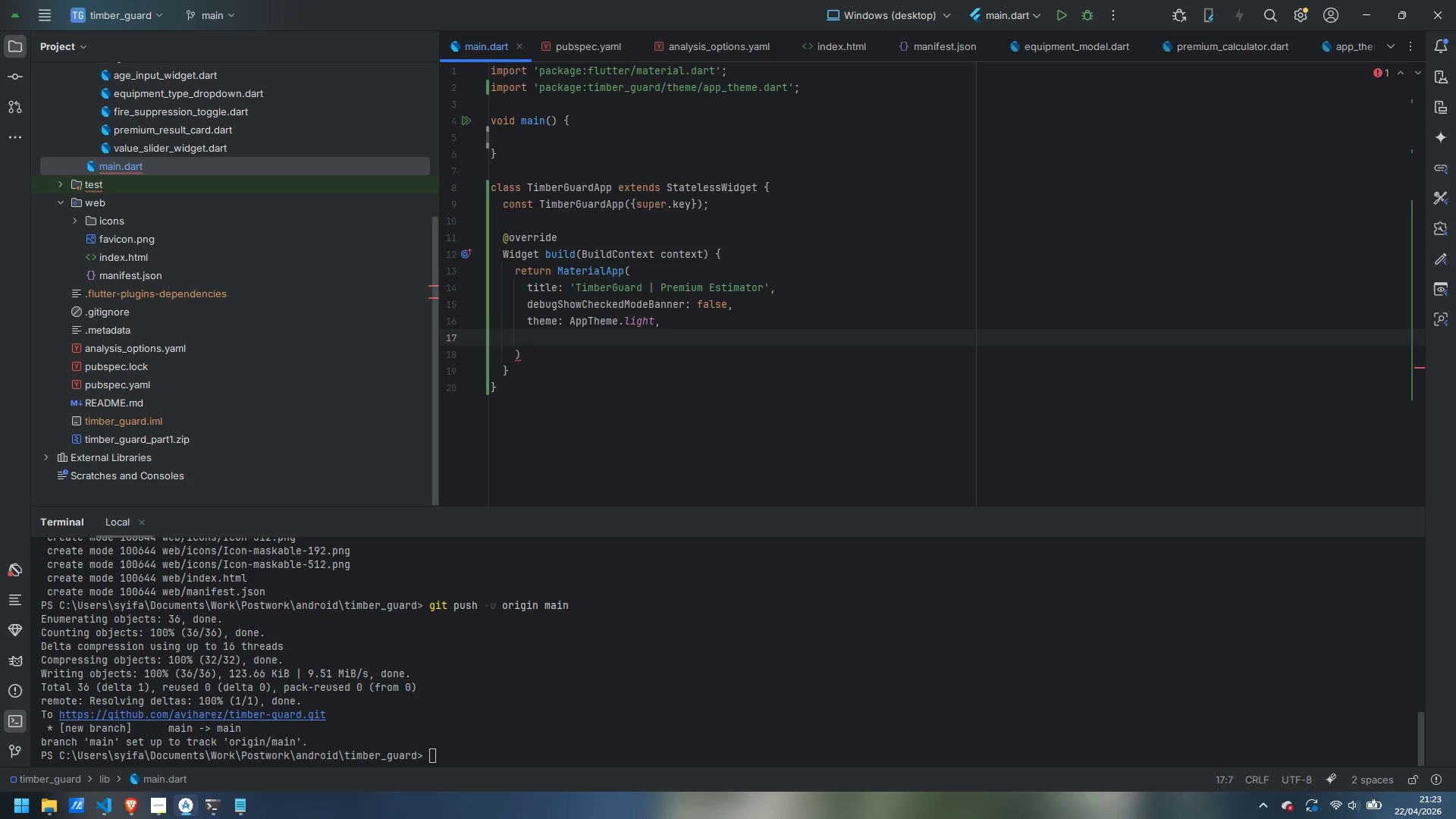 
type(home: const Estimatpr)
key(Backspace)
key(Backspace)
type(orScreen)
 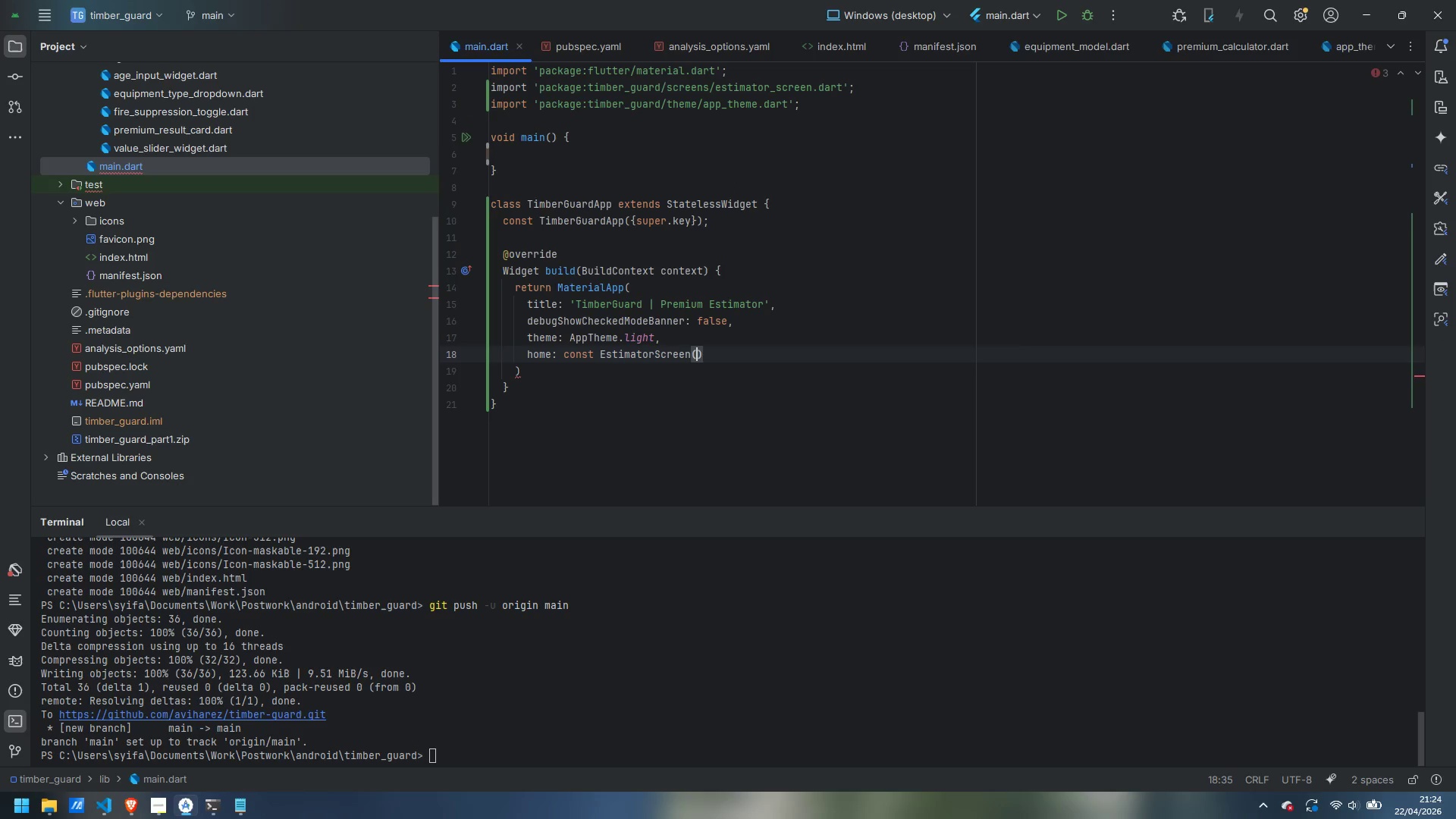 
 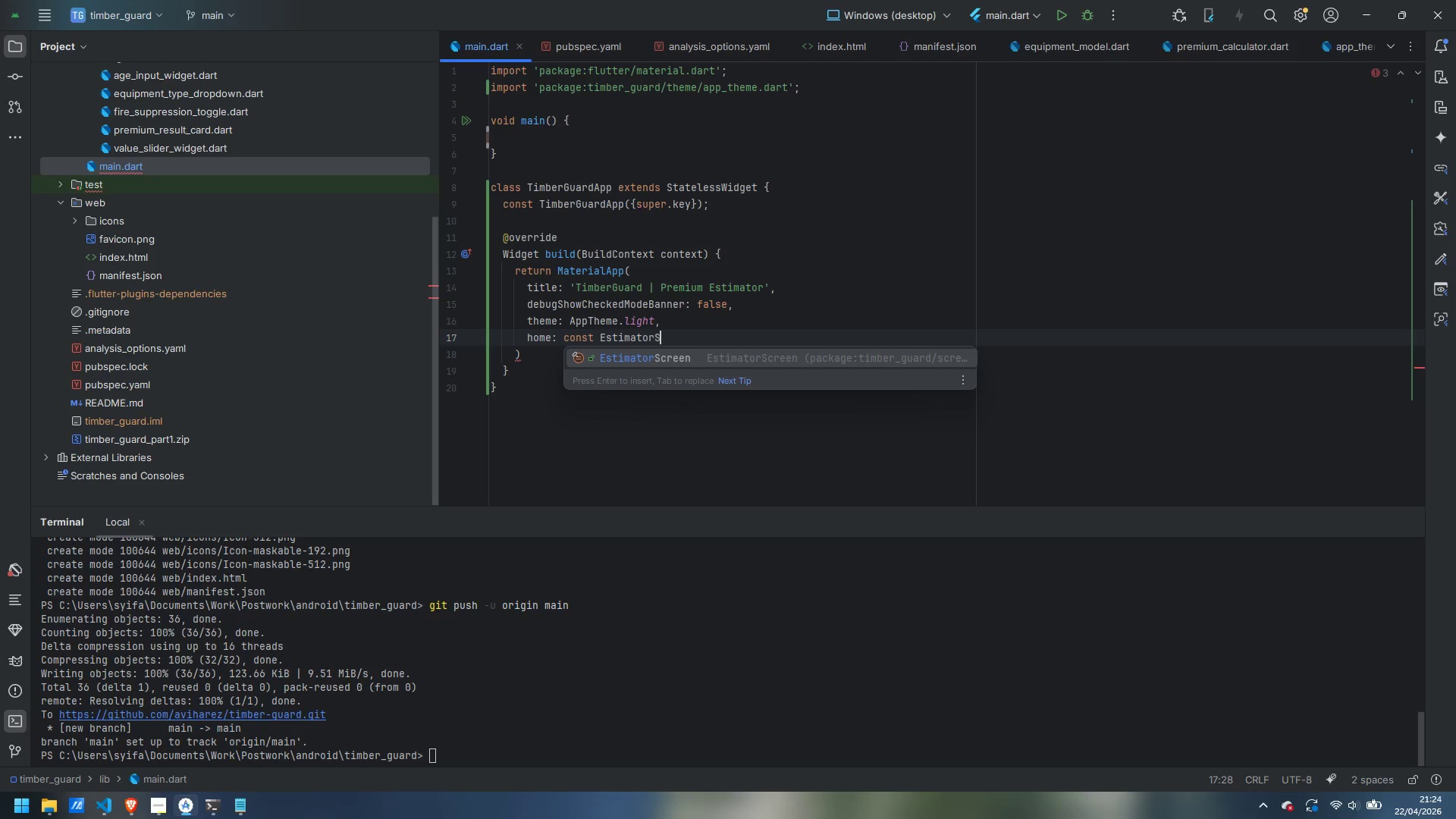 
key(Enter)
 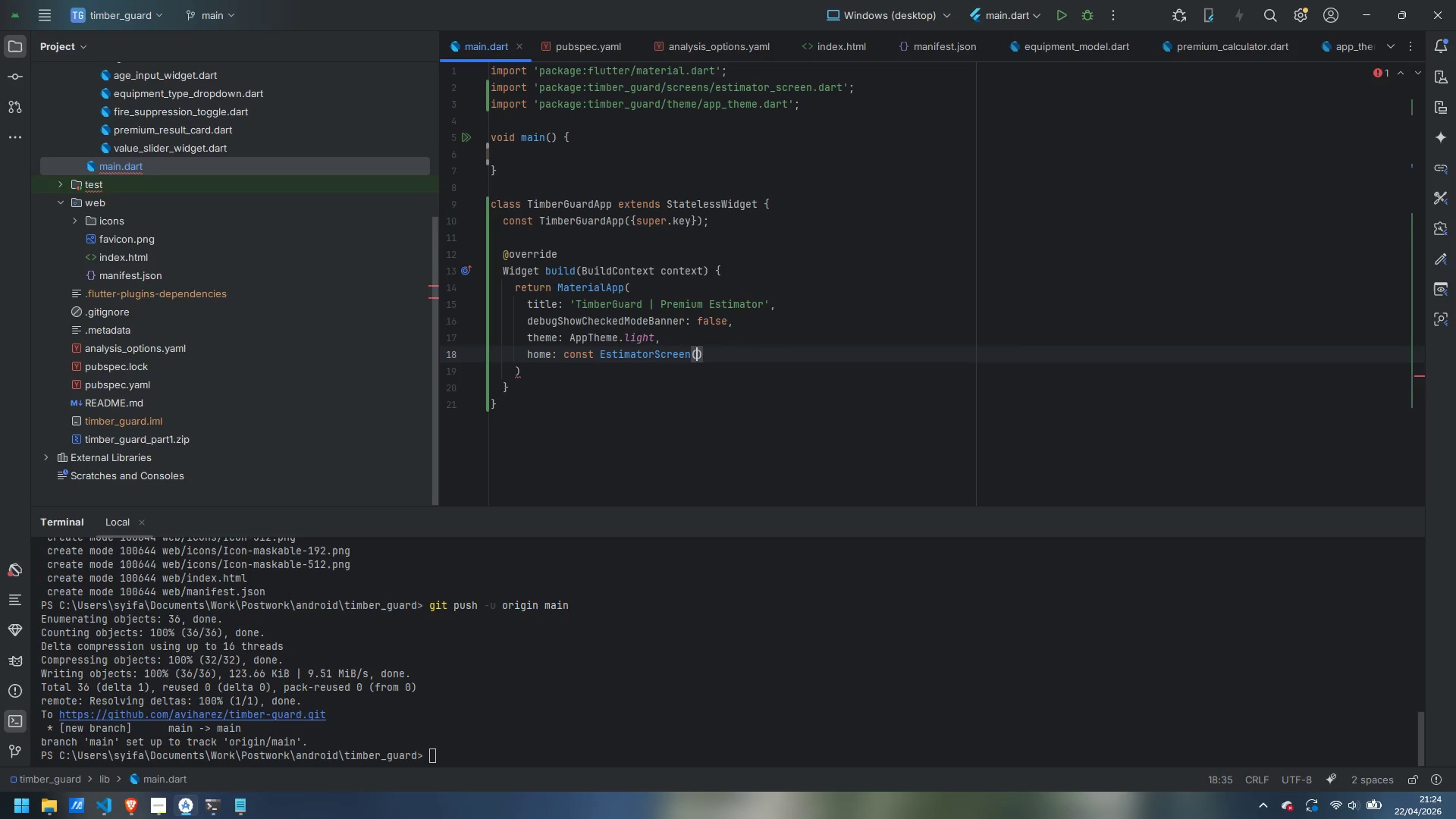 
key(ArrowRight)
 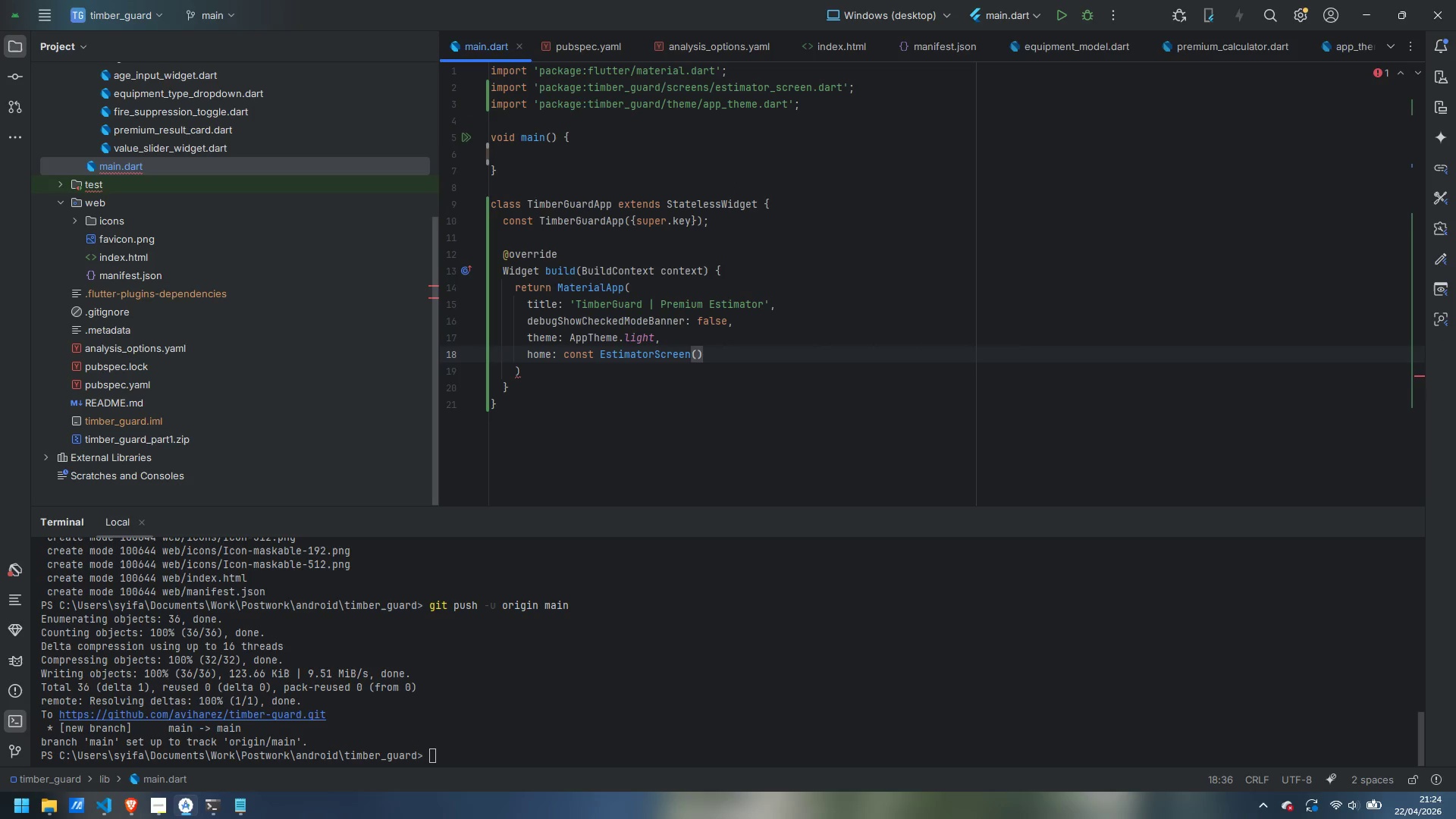 
key(ArrowDown)
 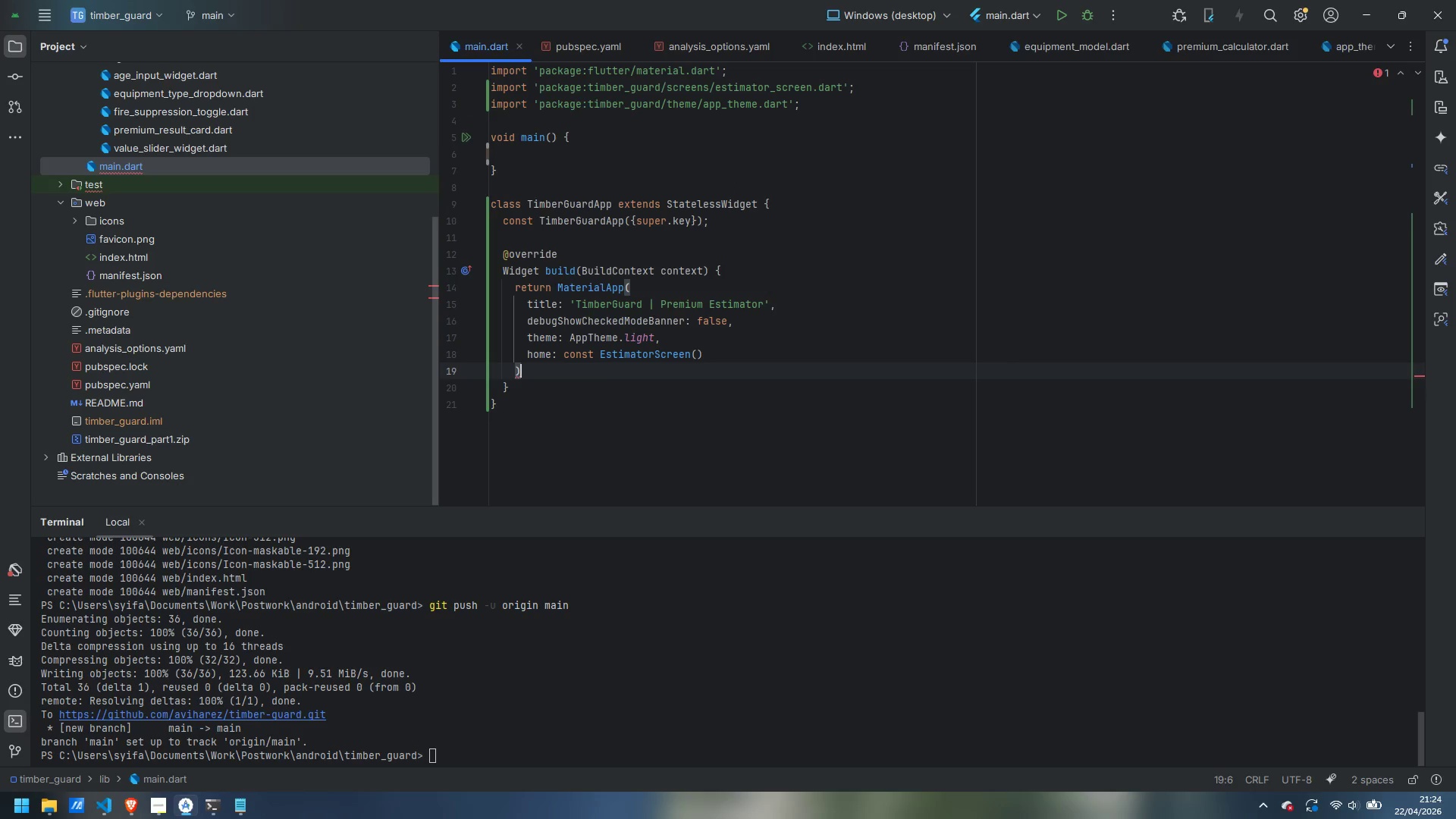 
key(Semicolon)
 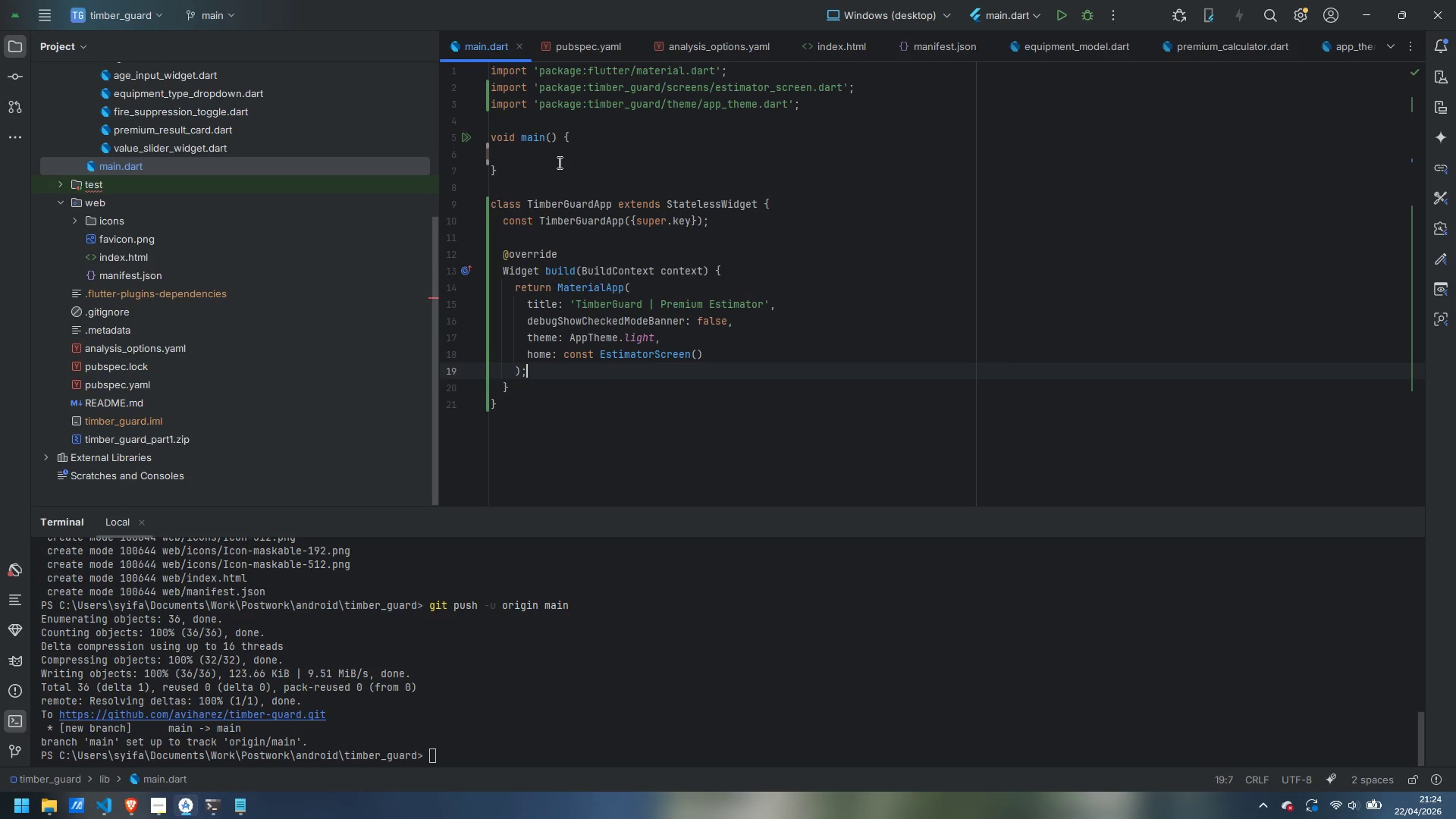 
left_click([563, 149])
 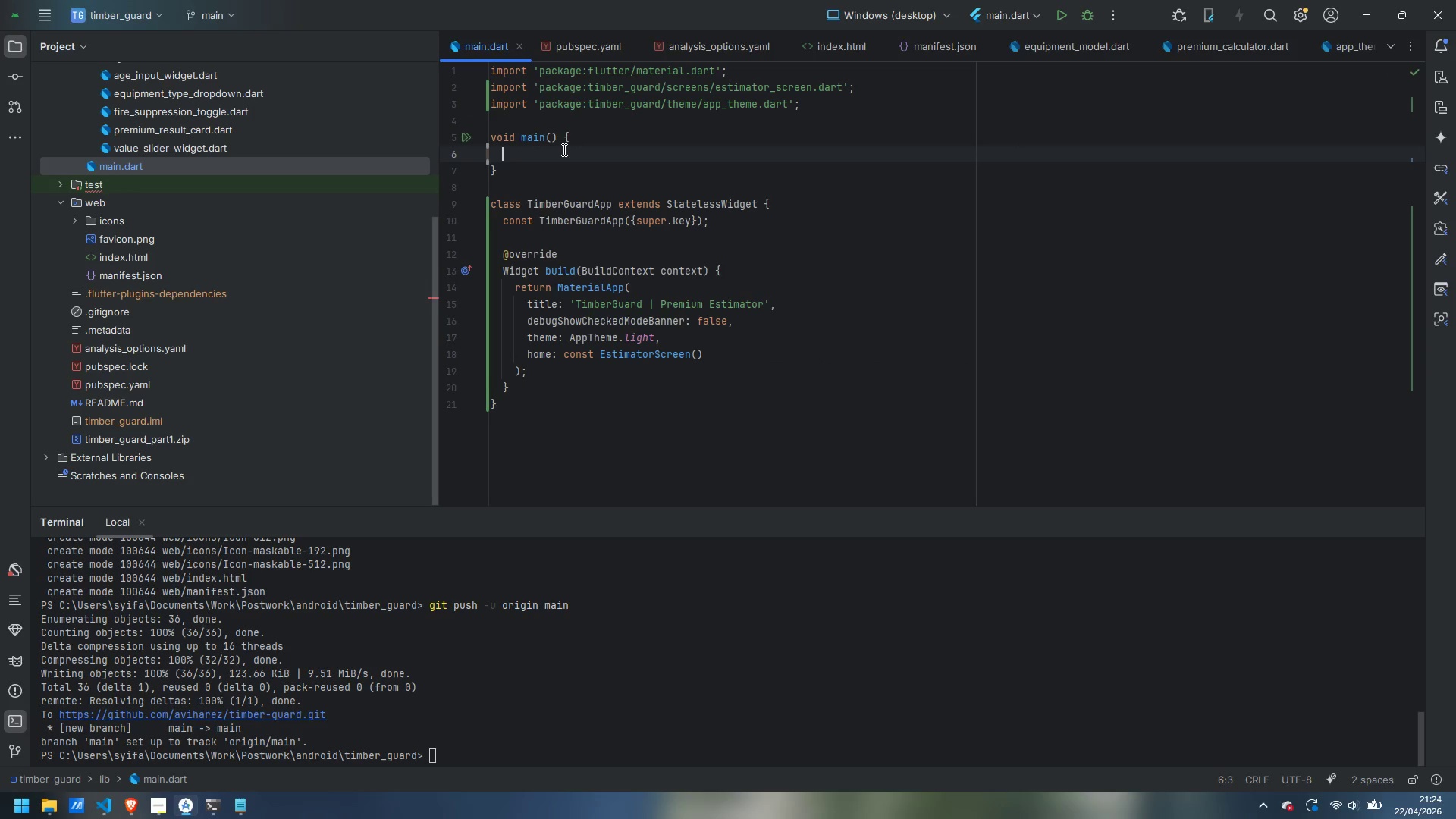 
type(runApp)
 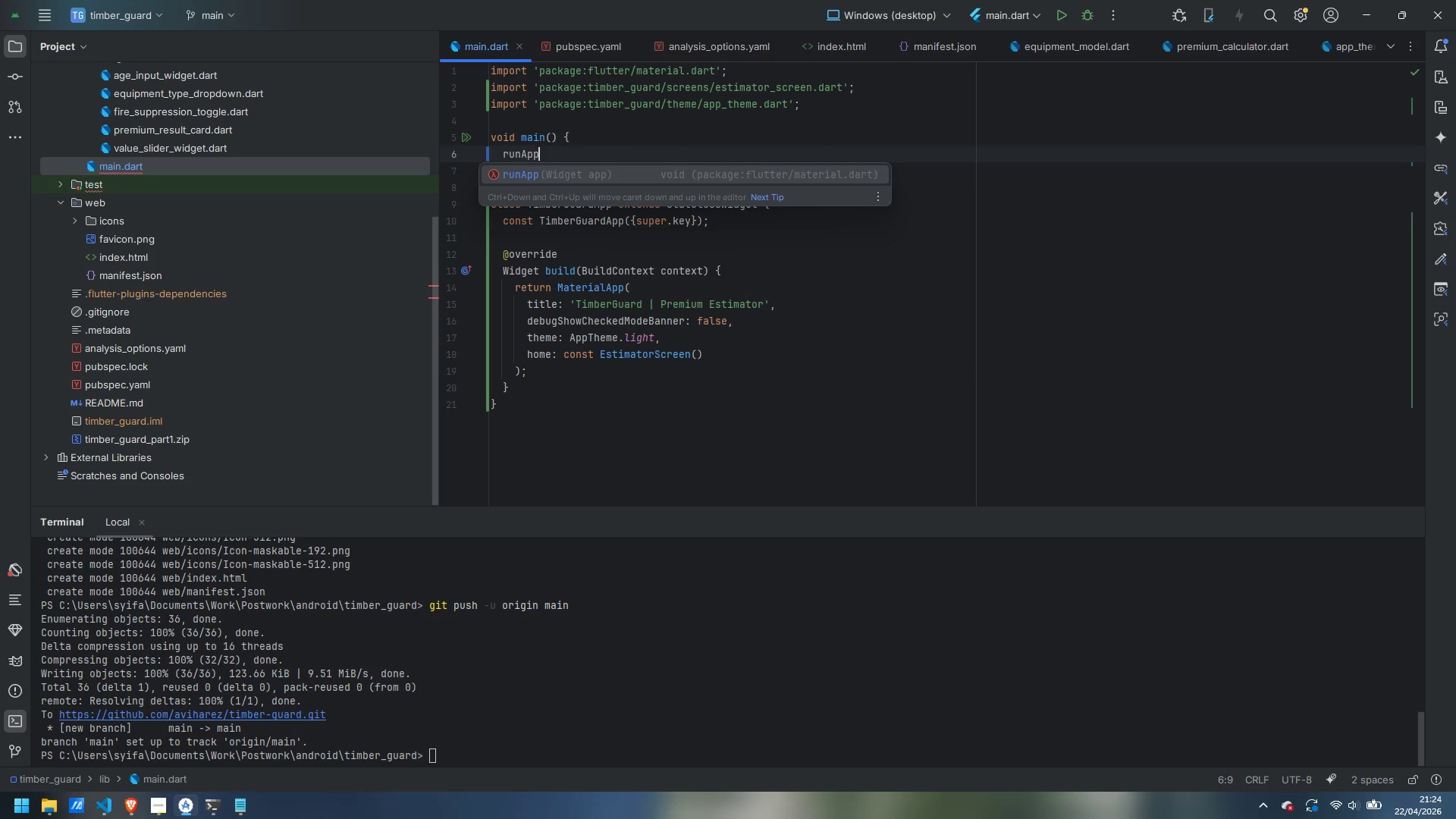 
key(Enter)
 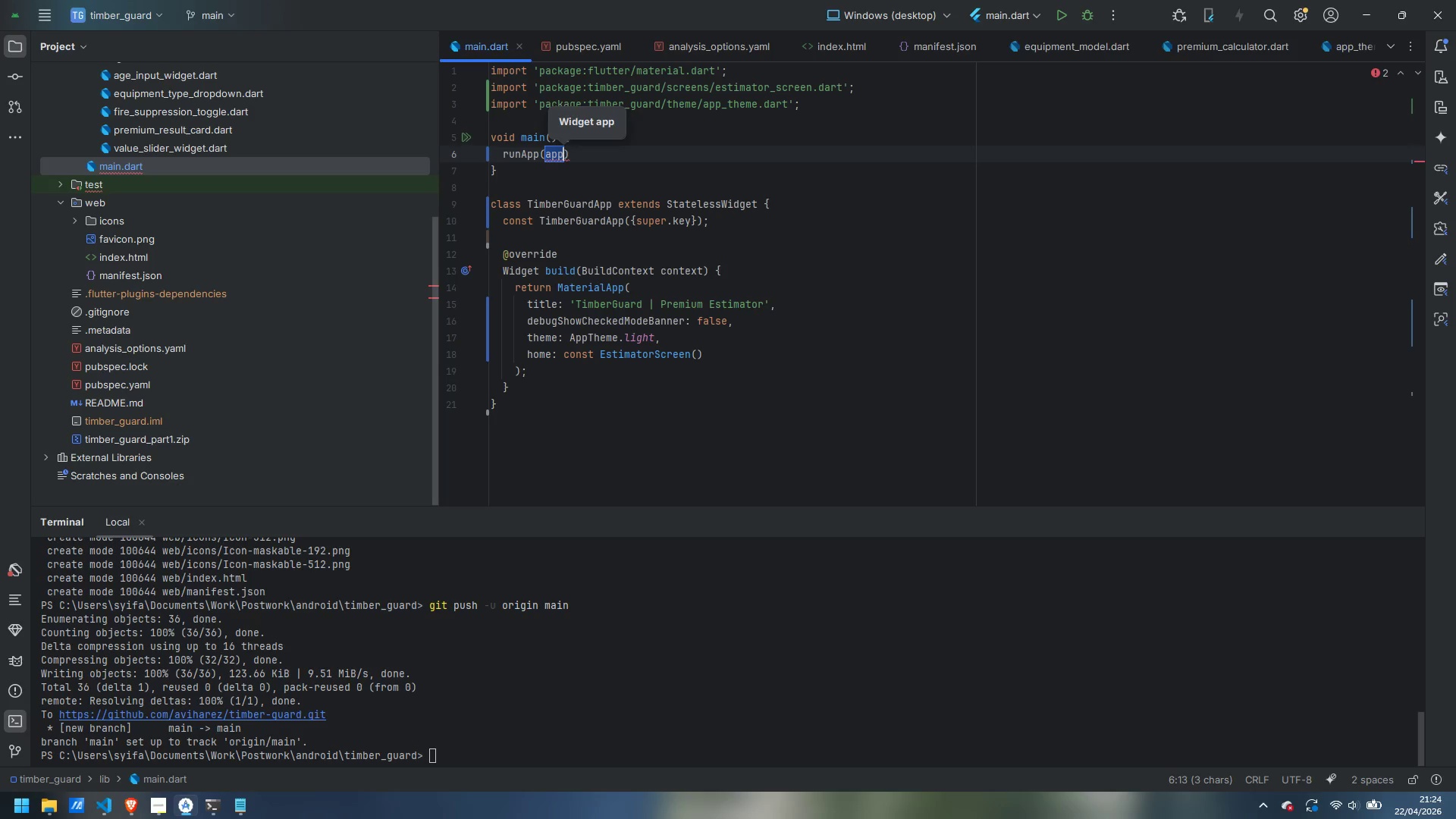 
type(const Time)
key(Backspace)
type(berGuardAp[p)
key(Backspace)
key(Backspace)
type(p())
 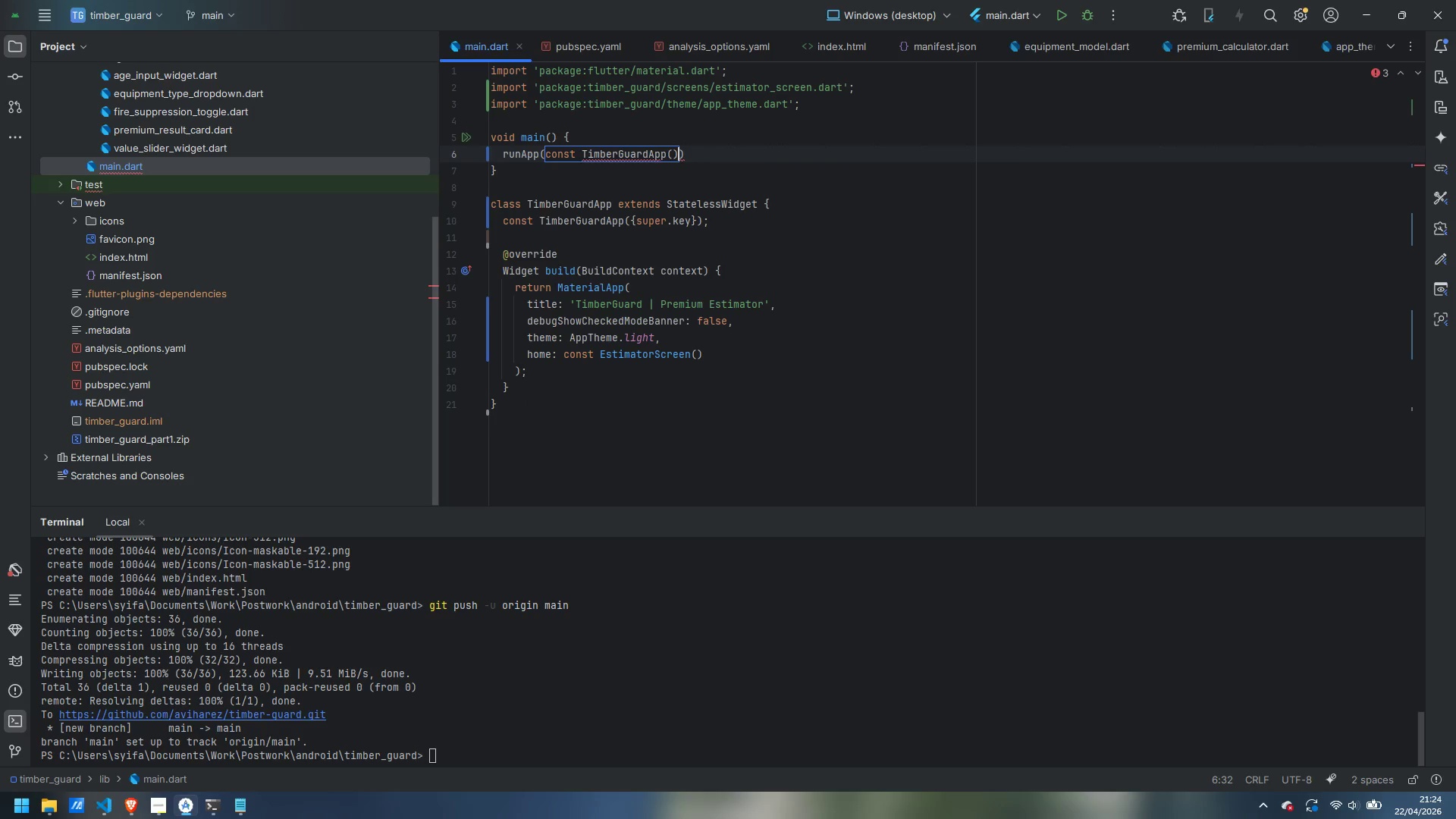 
key(ArrowRight)
 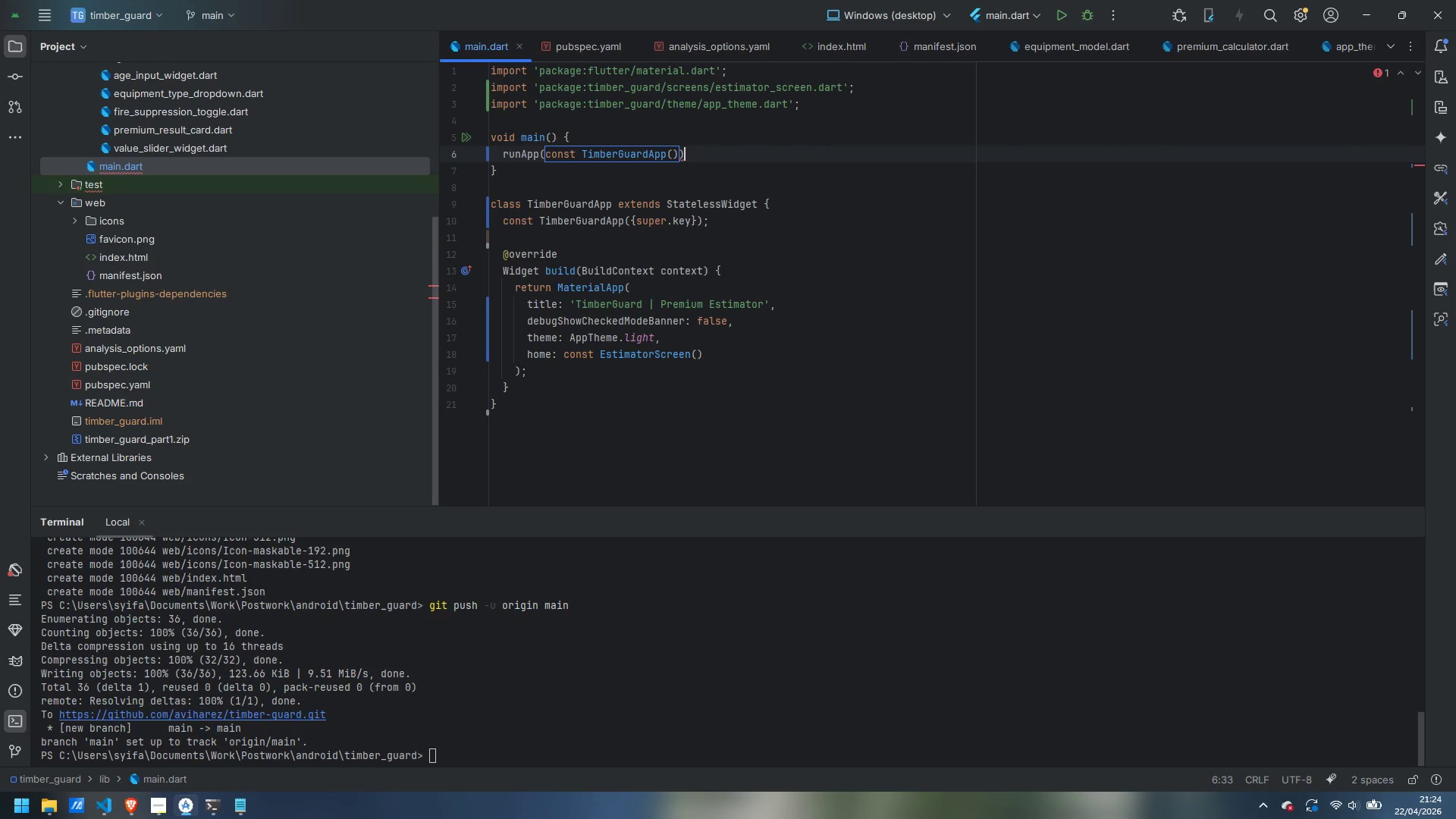 
key(Semicolon)
 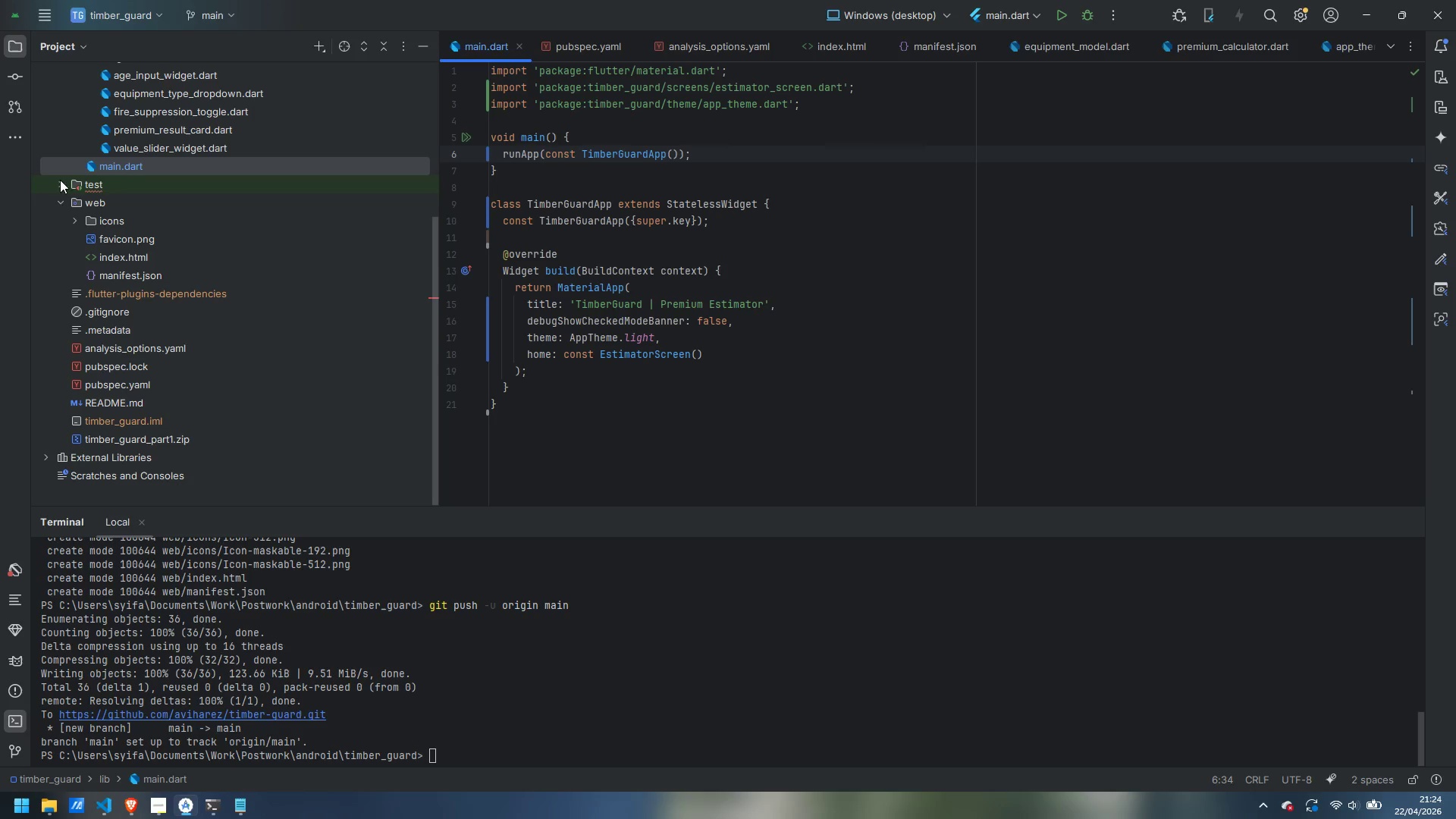 
left_click([61, 183])
 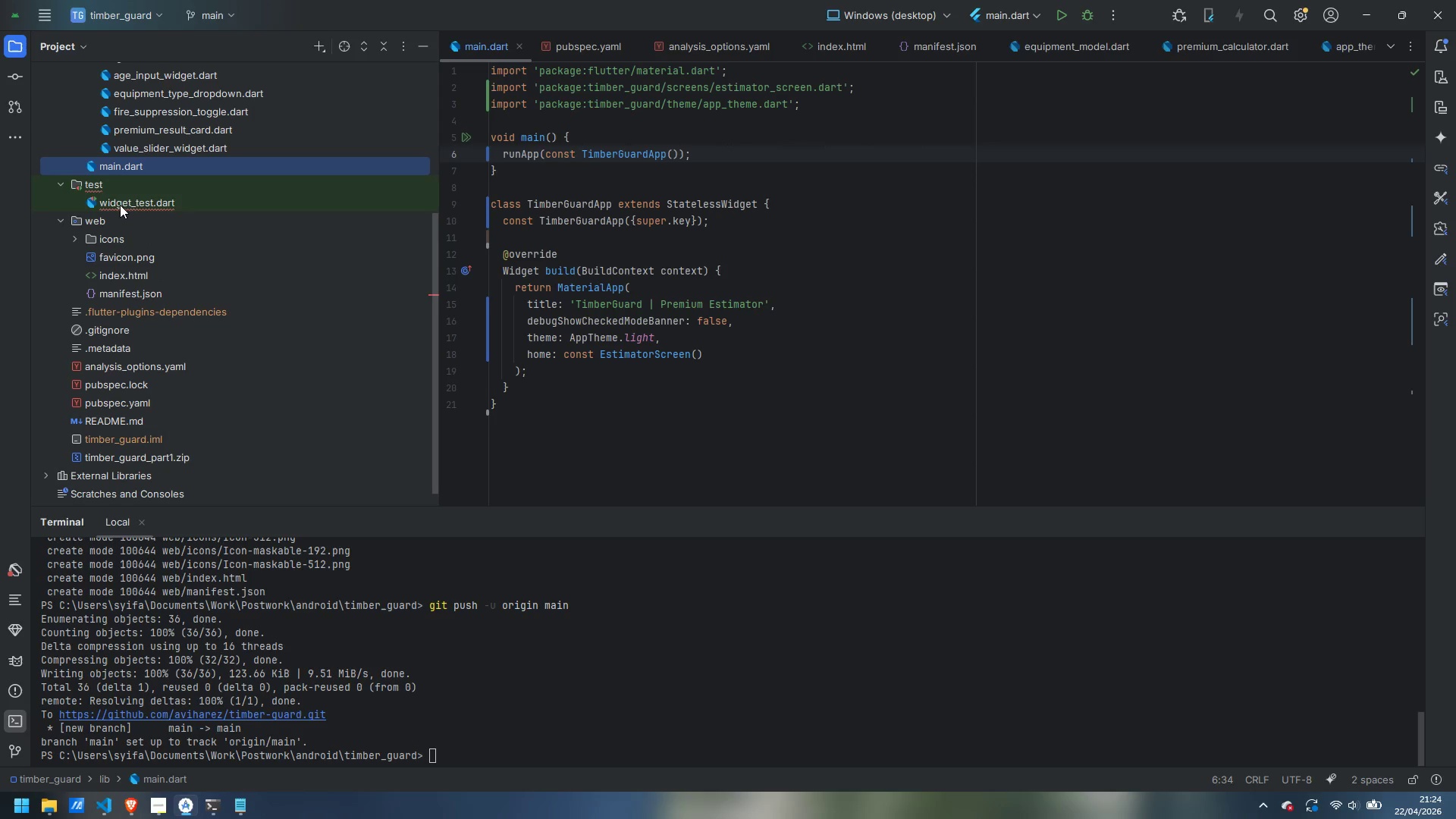 
wait(5.97)
 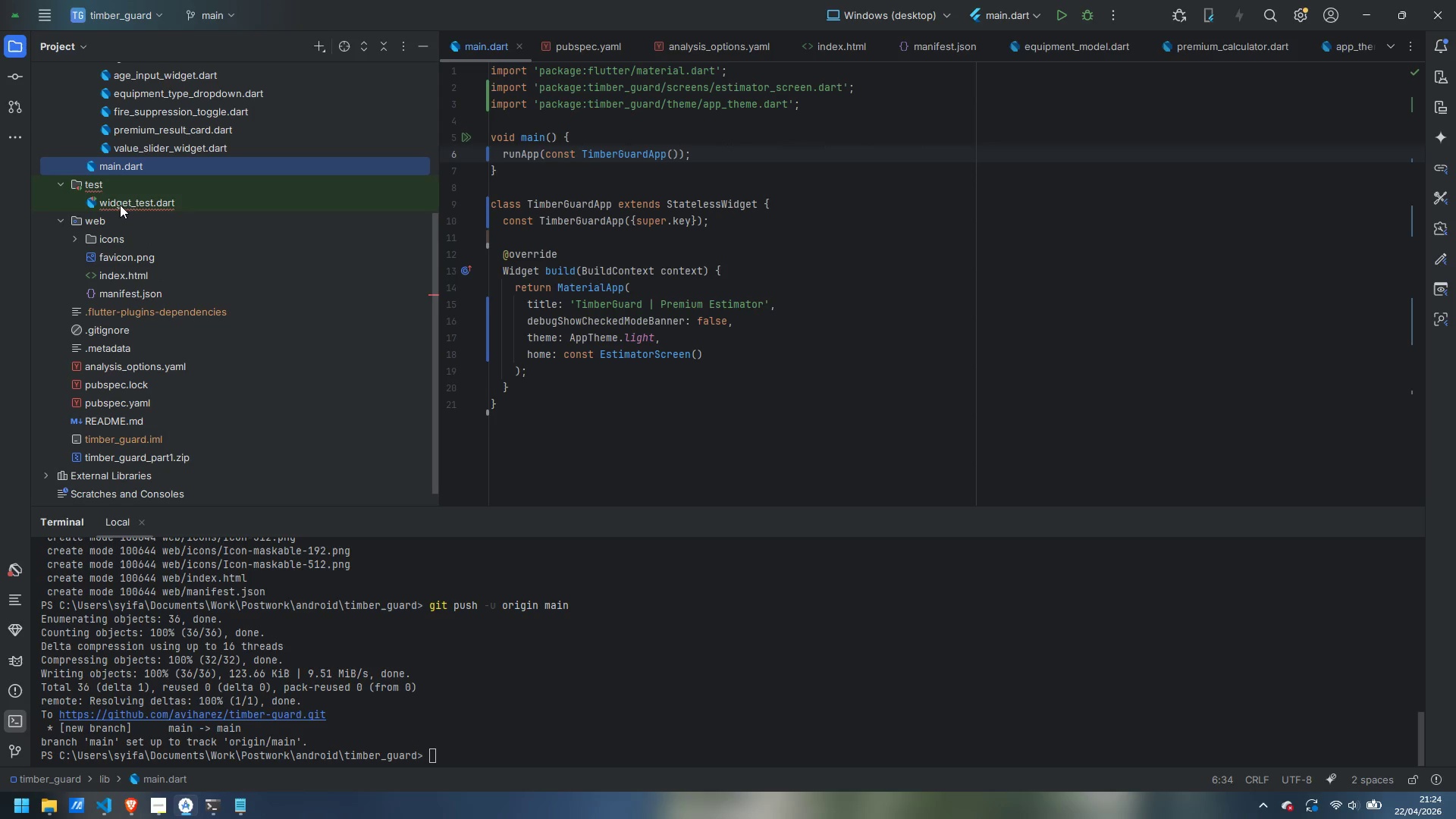 
left_click([155, 806])